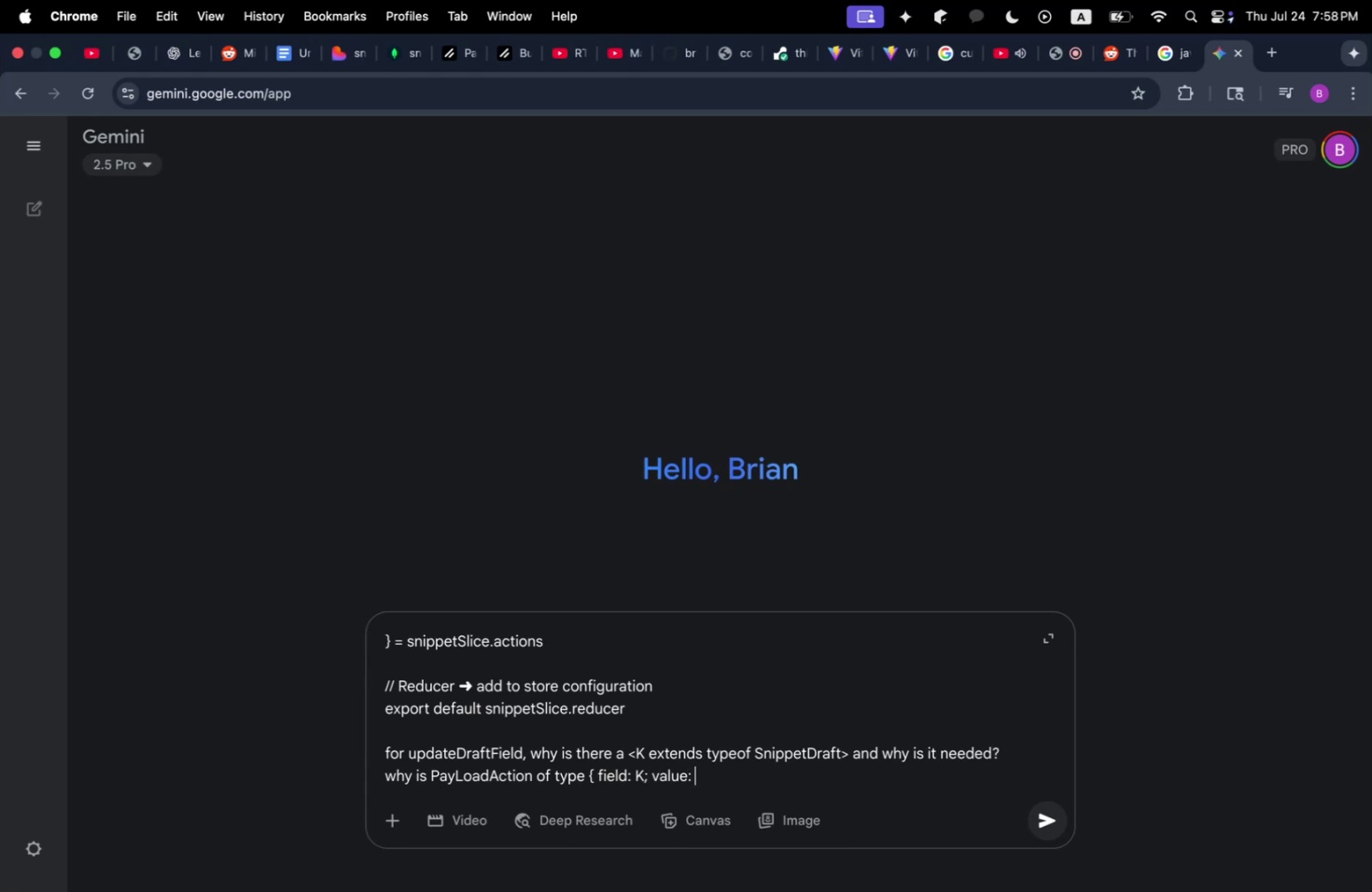 
key(Meta+Shift+CommandLeft)
 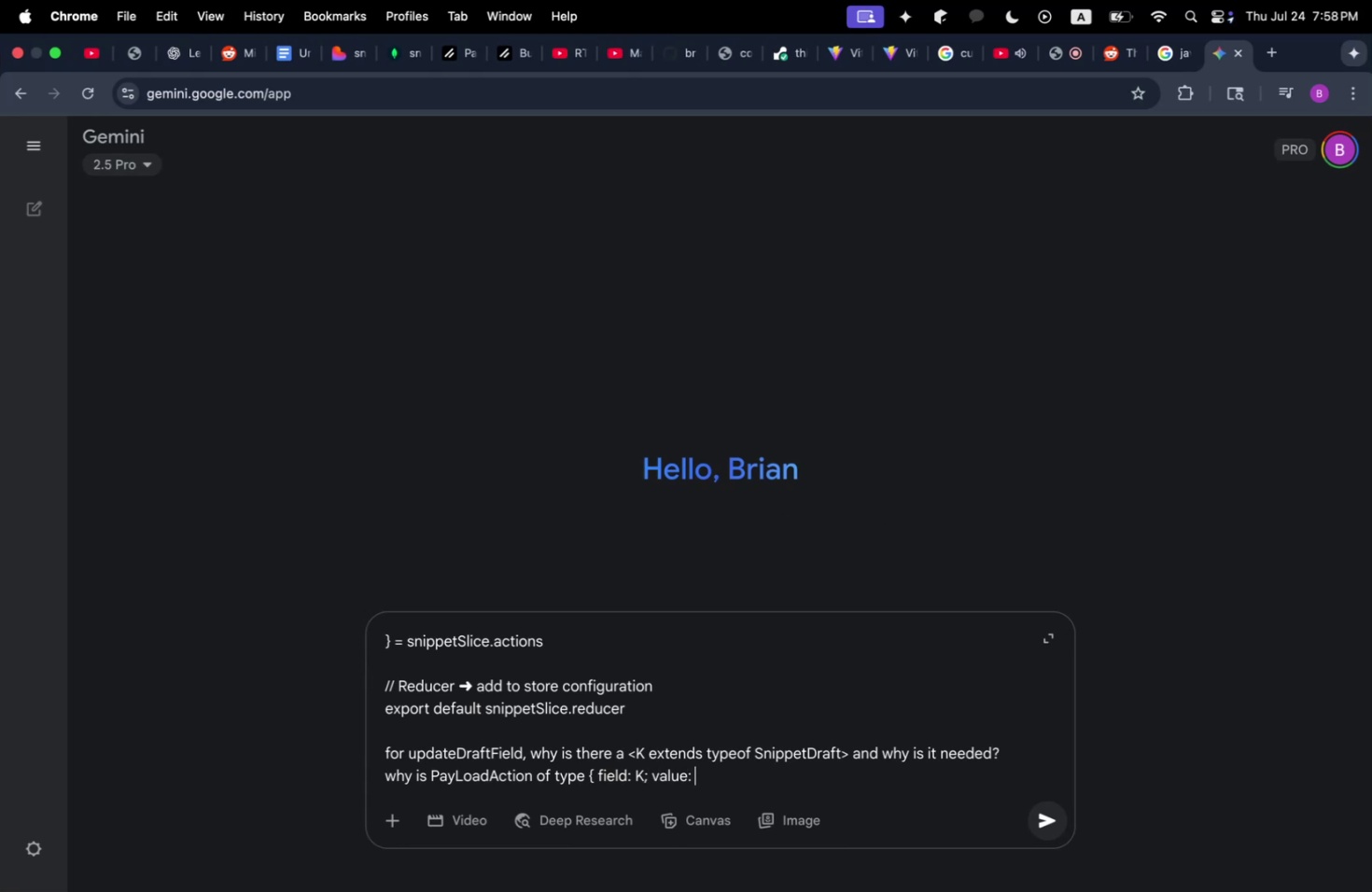 
key(Meta+Shift+Tab)
 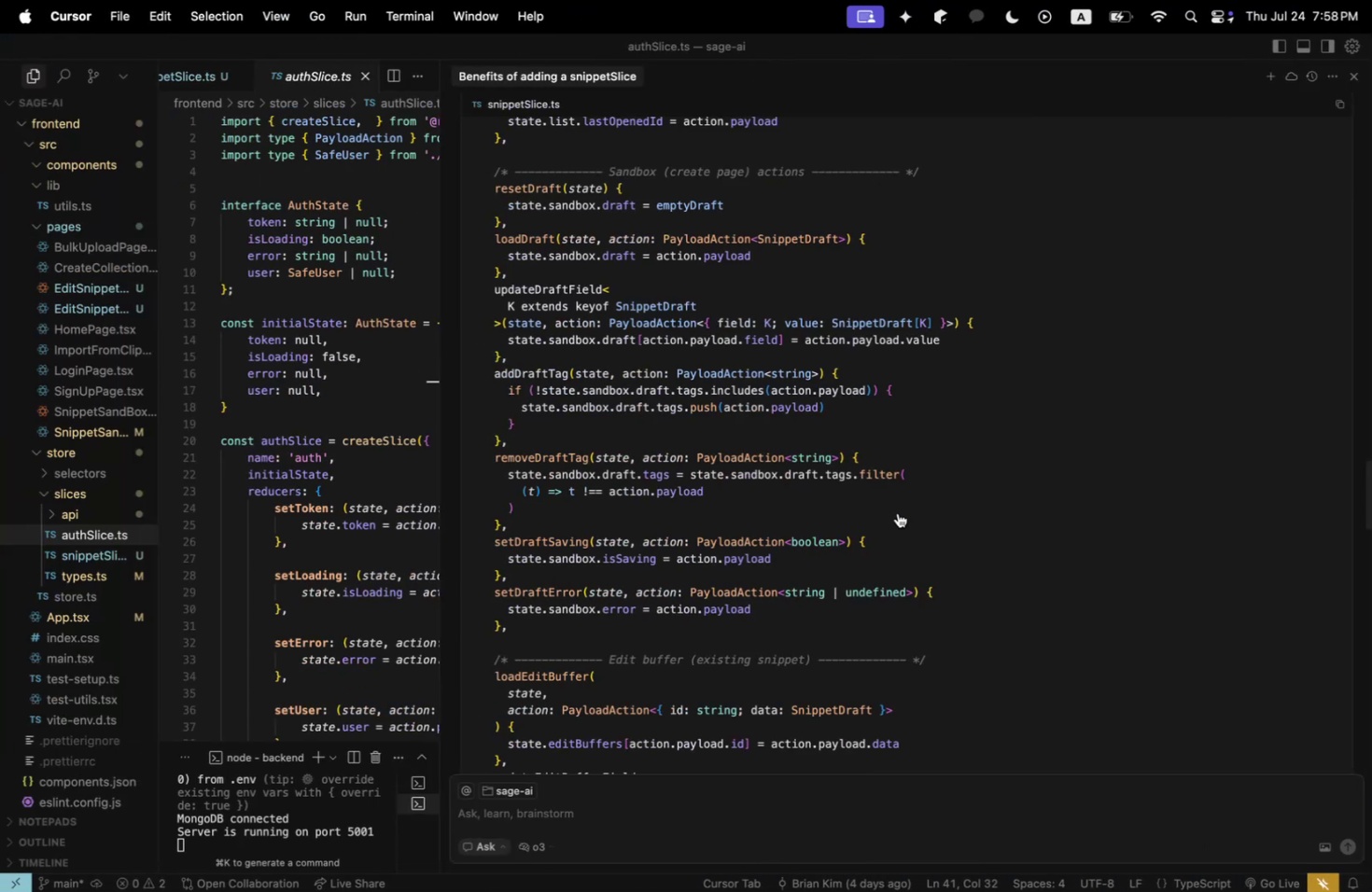 
key(Meta+Shift+CommandLeft)
 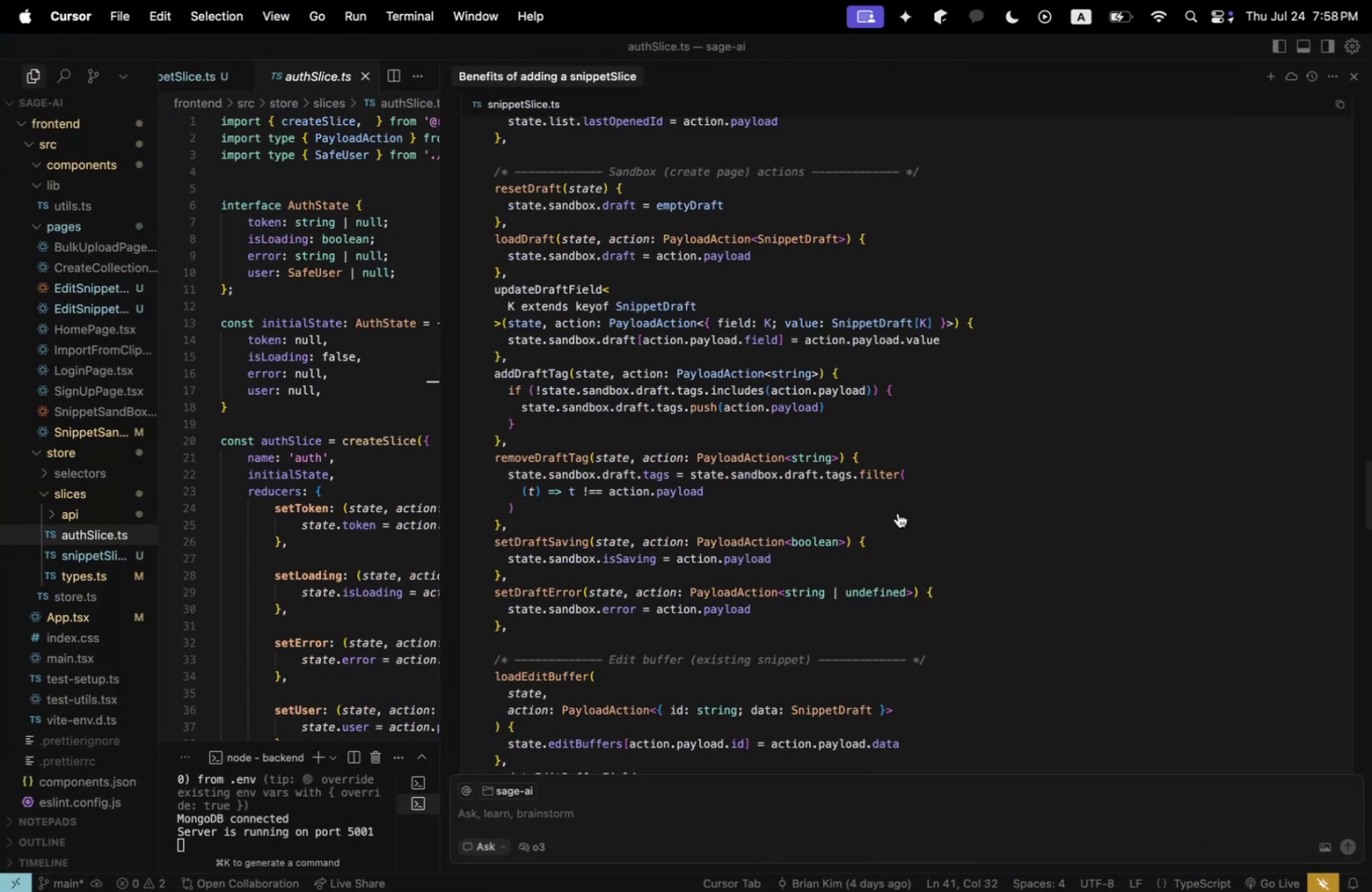 
key(Meta+Shift+Tab)
 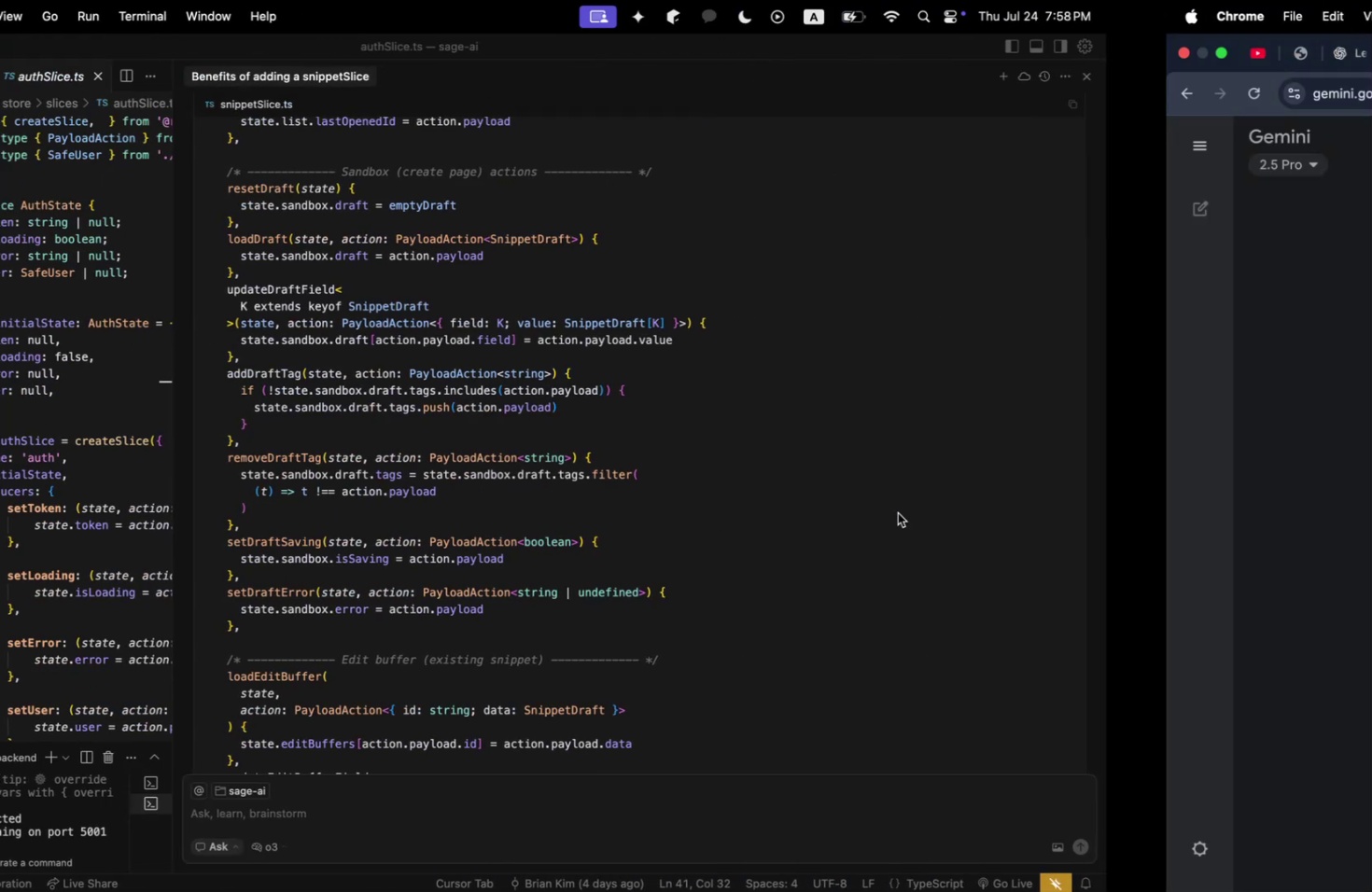 
type(SNIPPETDRAFT{K})
 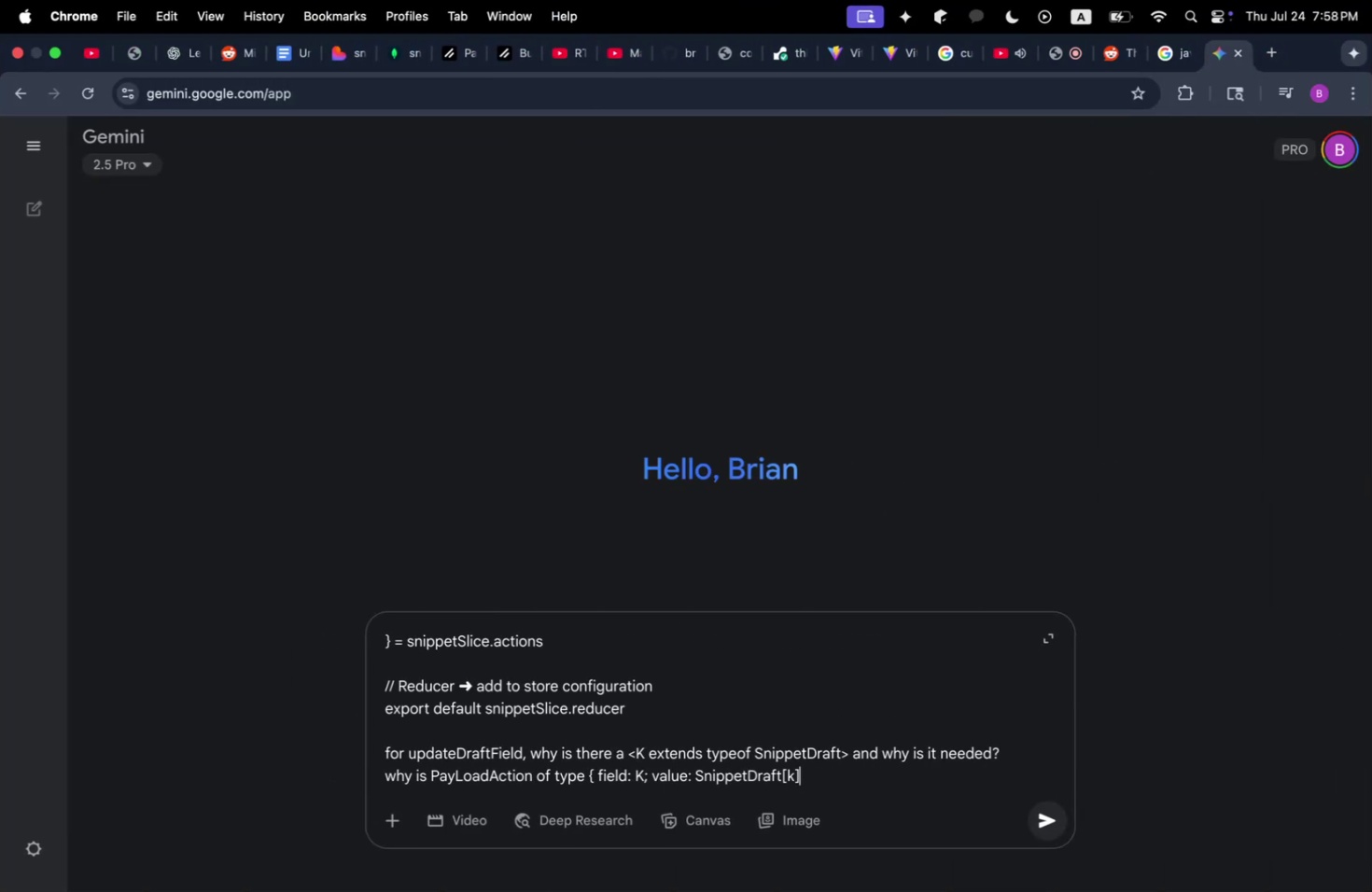 
key(Meta+Shift+CommandLeft)
 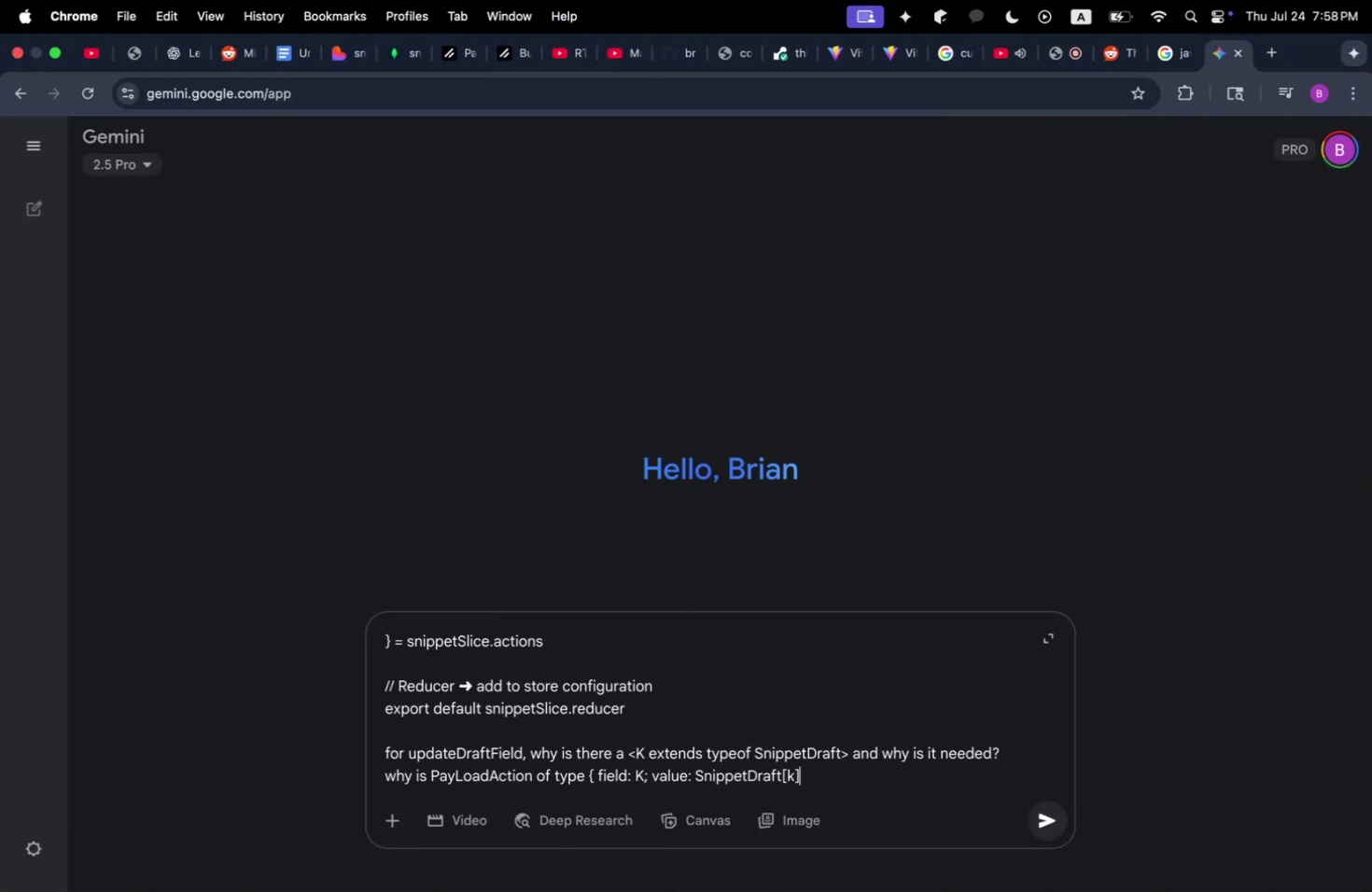 
key(Meta+Shift+Tab)
 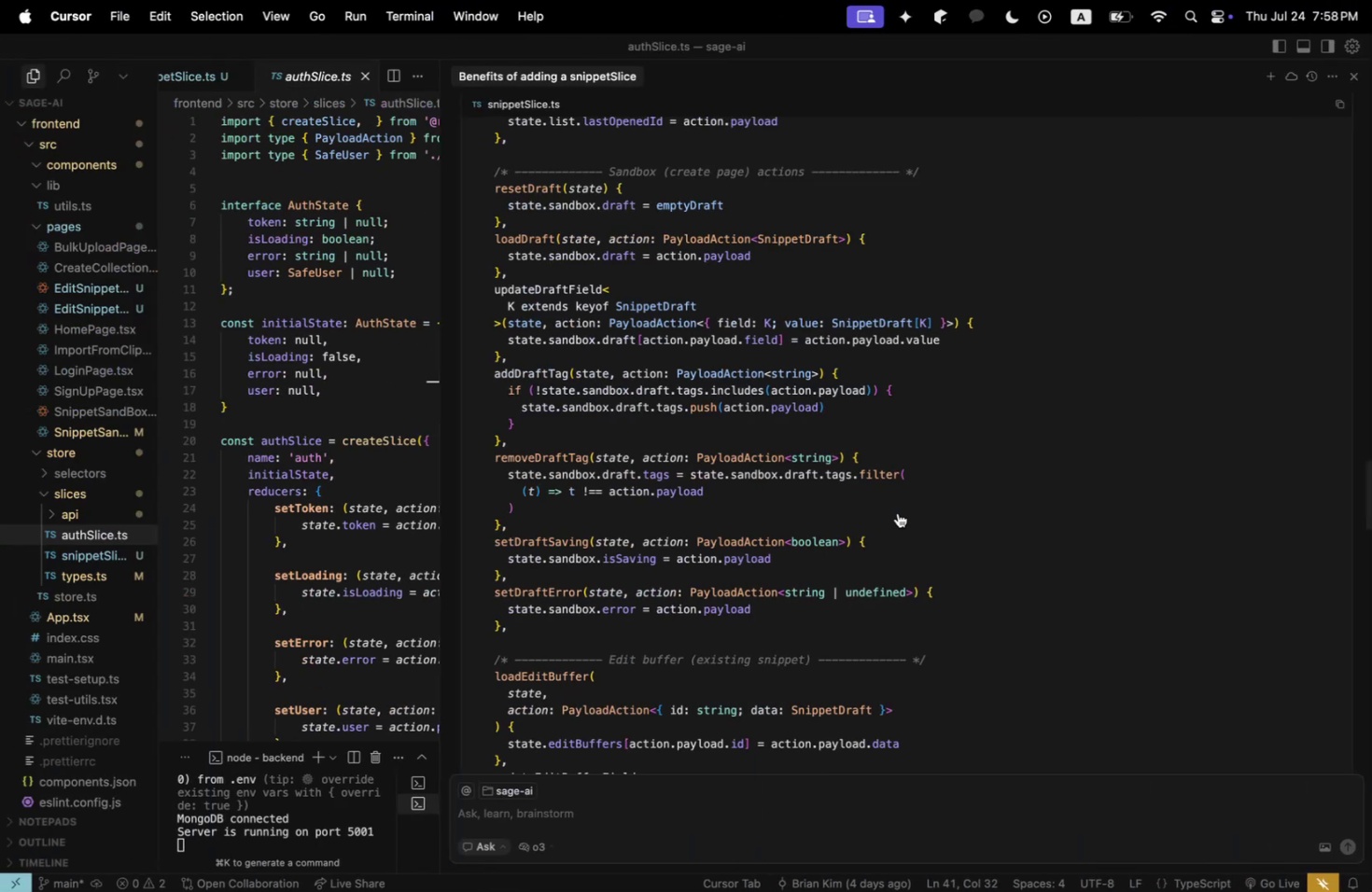 
key(Meta+Shift+CommandLeft)
 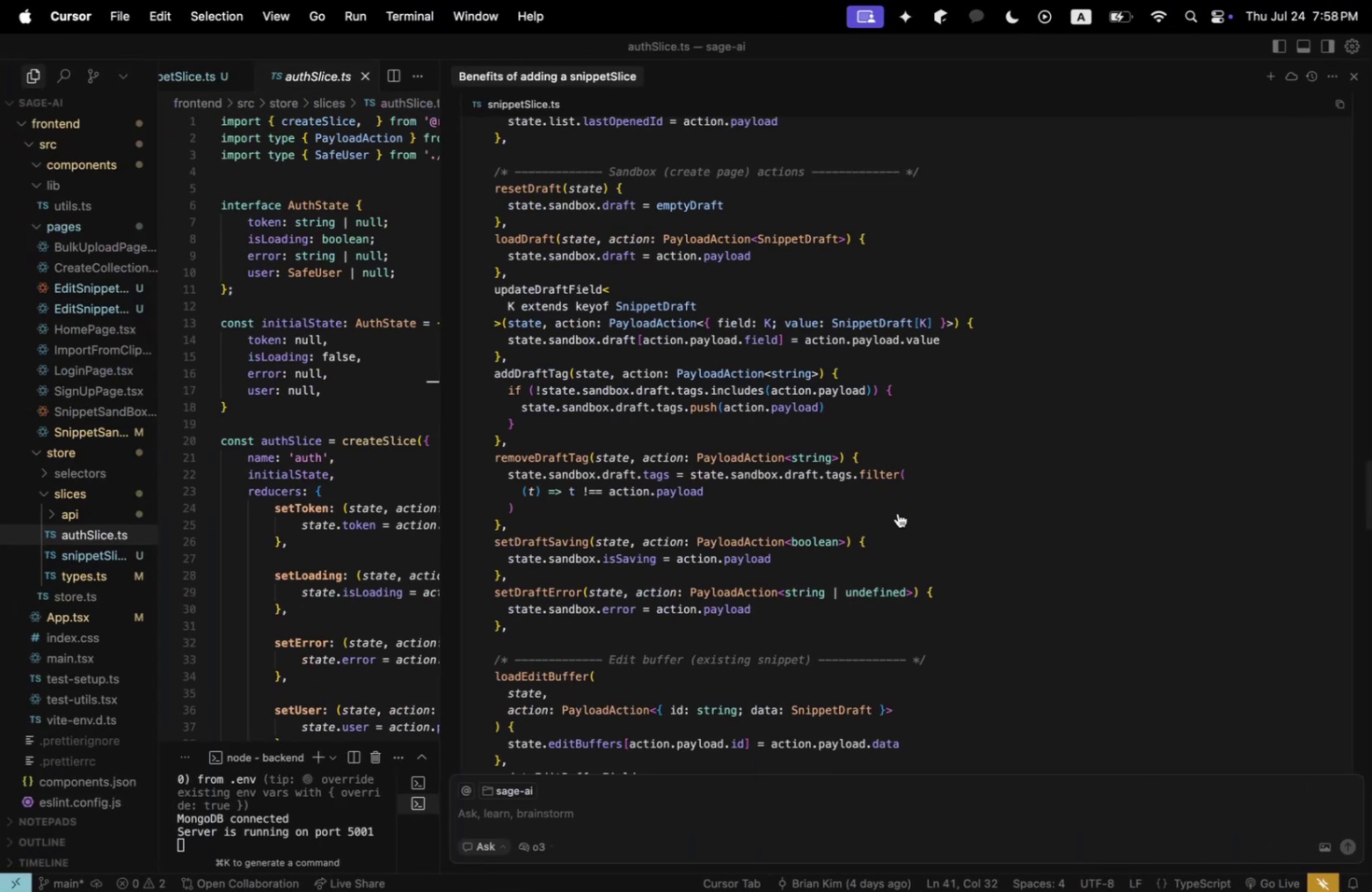 
key(Meta+Shift+Tab)
 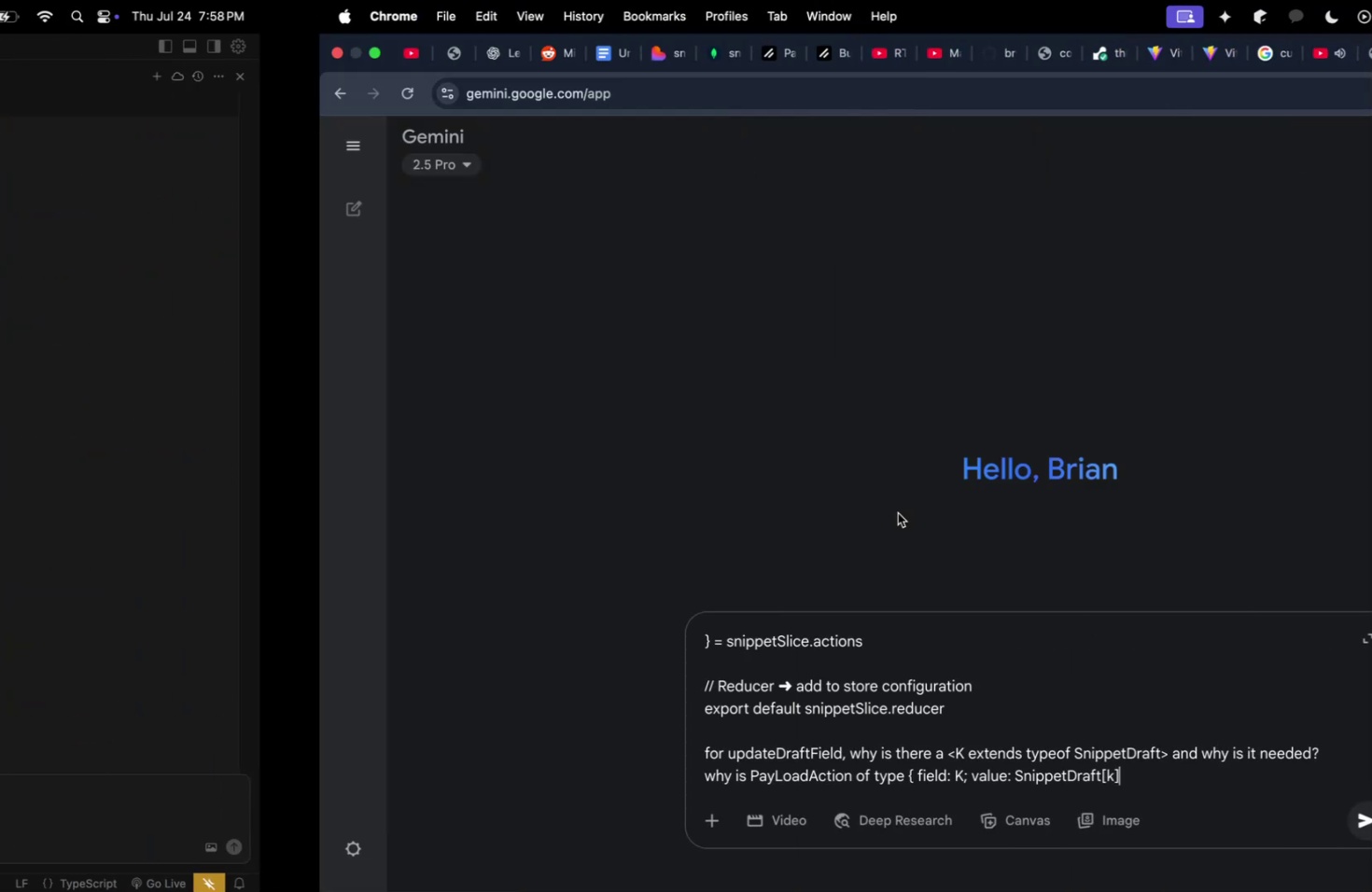 
type( {)
key(Backspace)
type(}? )
key(Backspace)
key(Backspace)
type( AND WHAT IS FIELD? WHAT IS K?)
 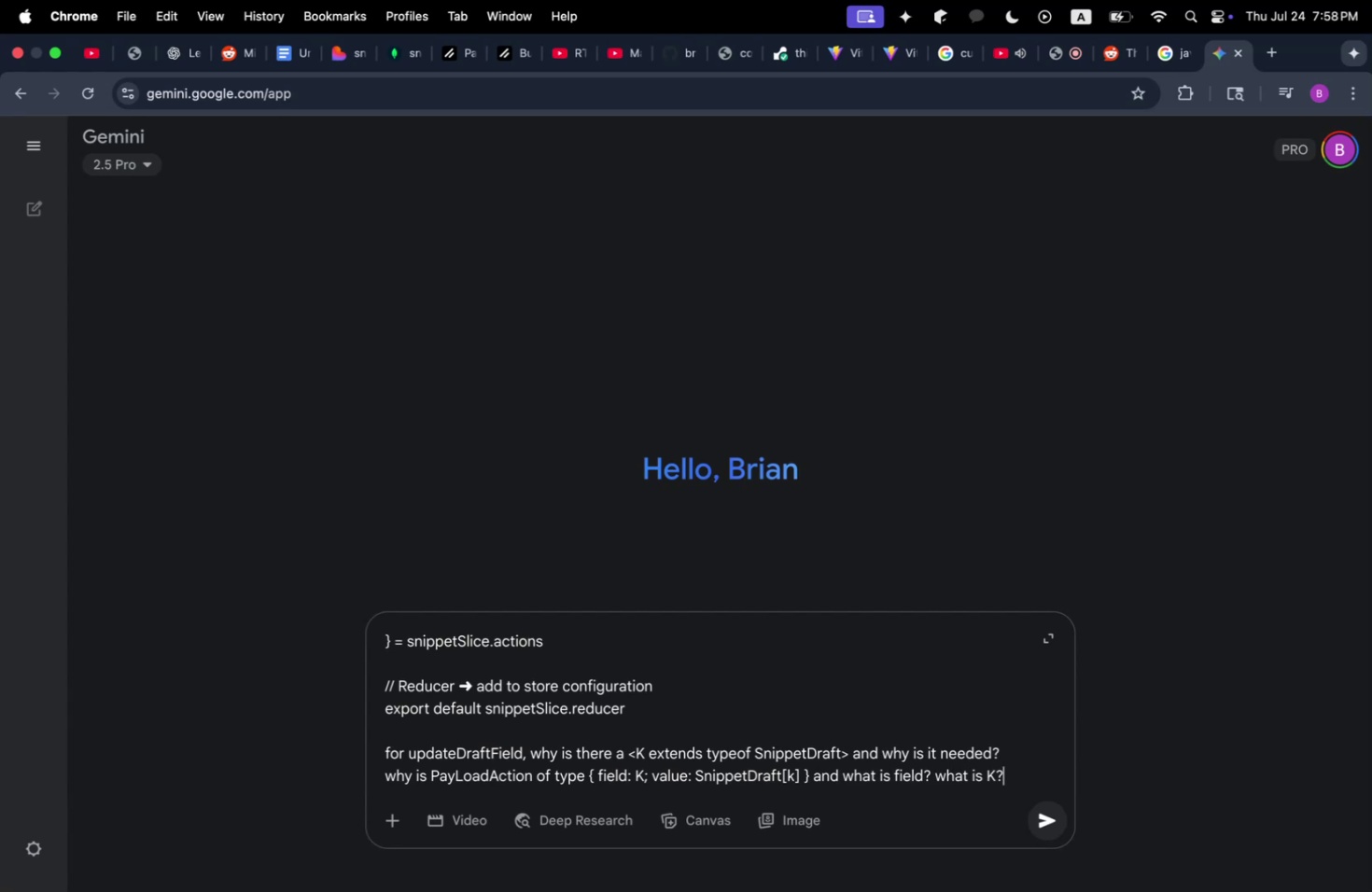 
key(Meta+Shift+CommandLeft)
 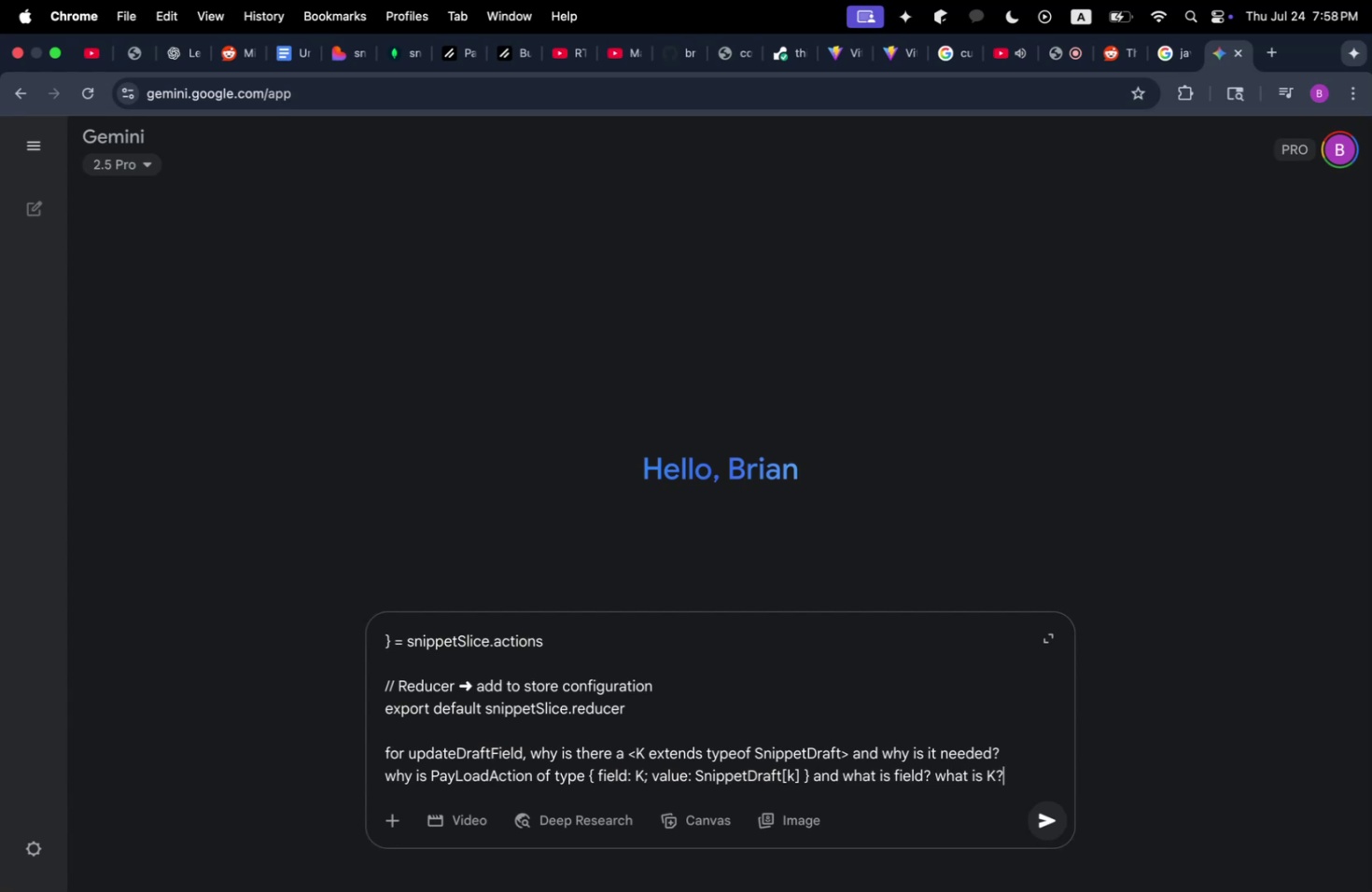 
key(Meta+Shift+Tab)
 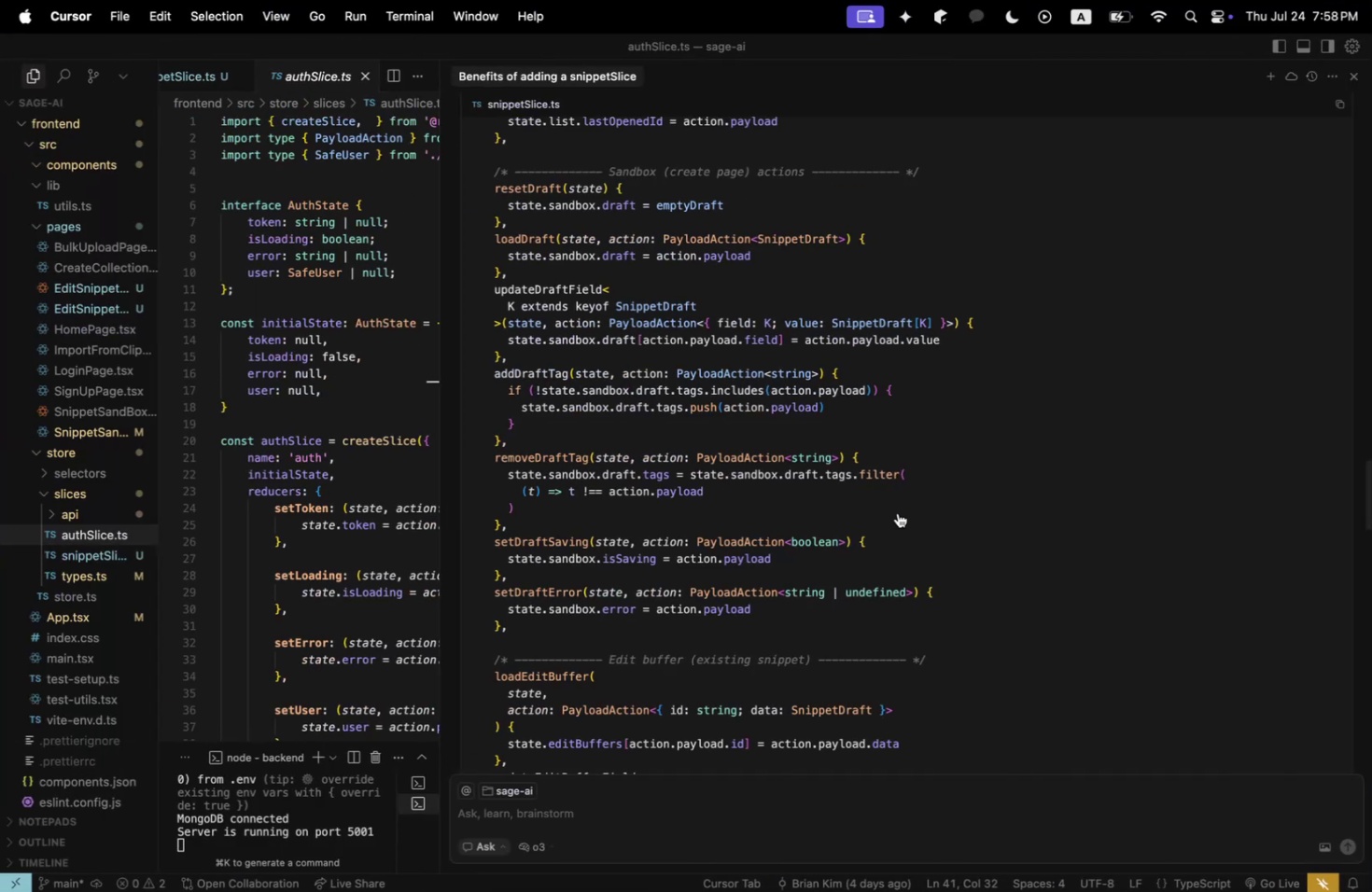 
scroll: coordinate [882, 517], scroll_direction: down, amount: 1.0
 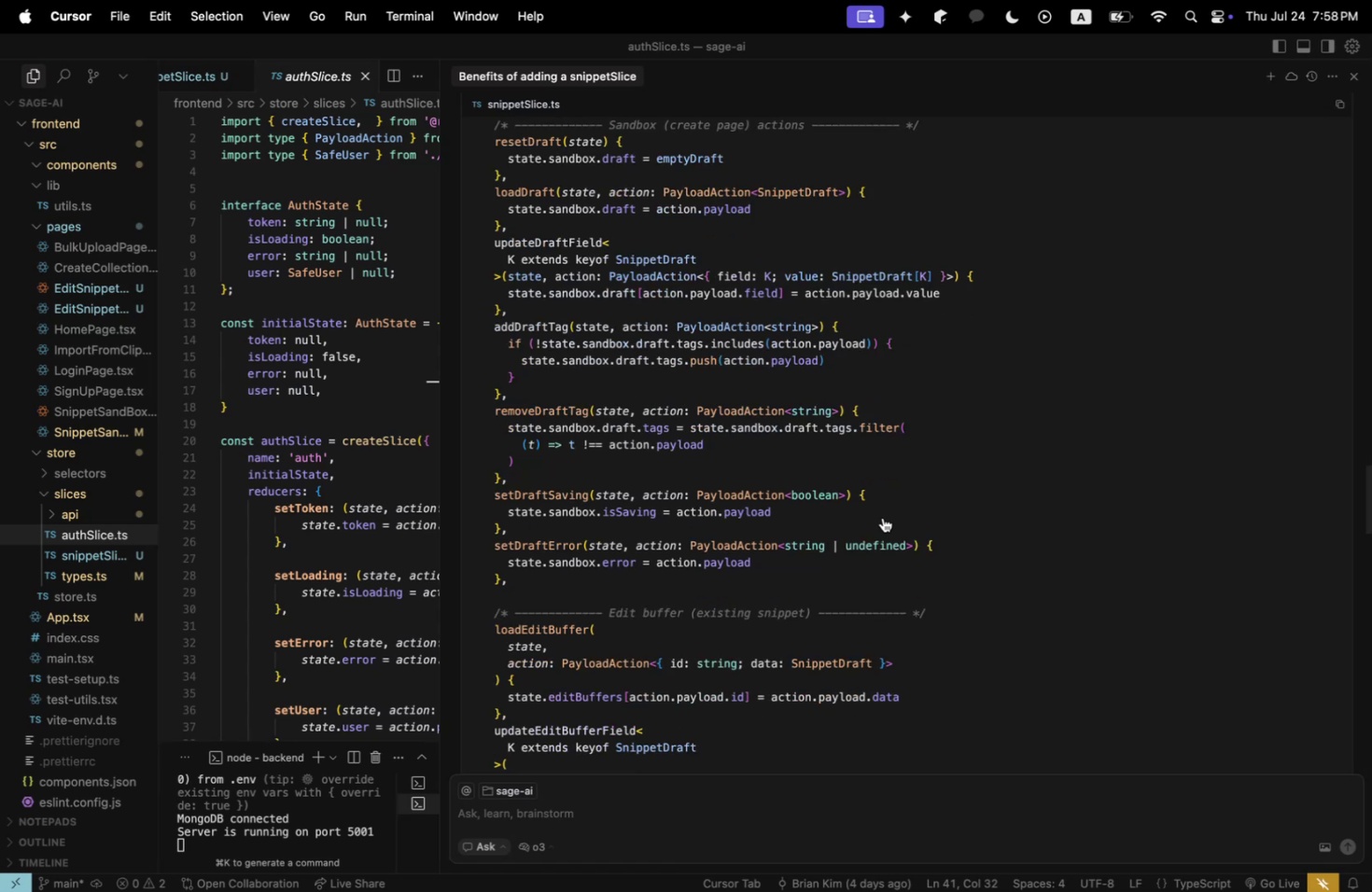 
wait(5.92)
 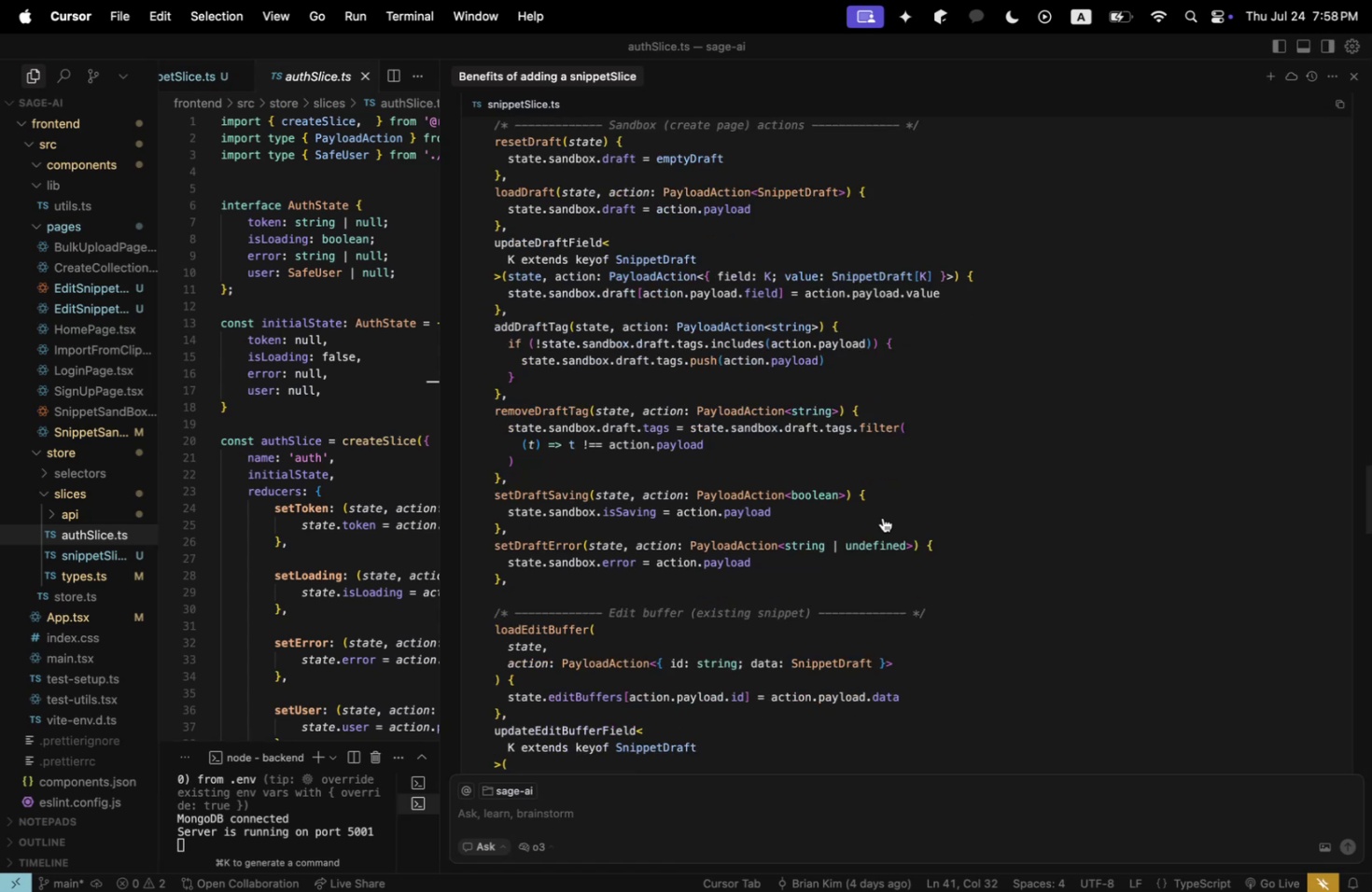 
key(Meta+Shift+CommandLeft)
 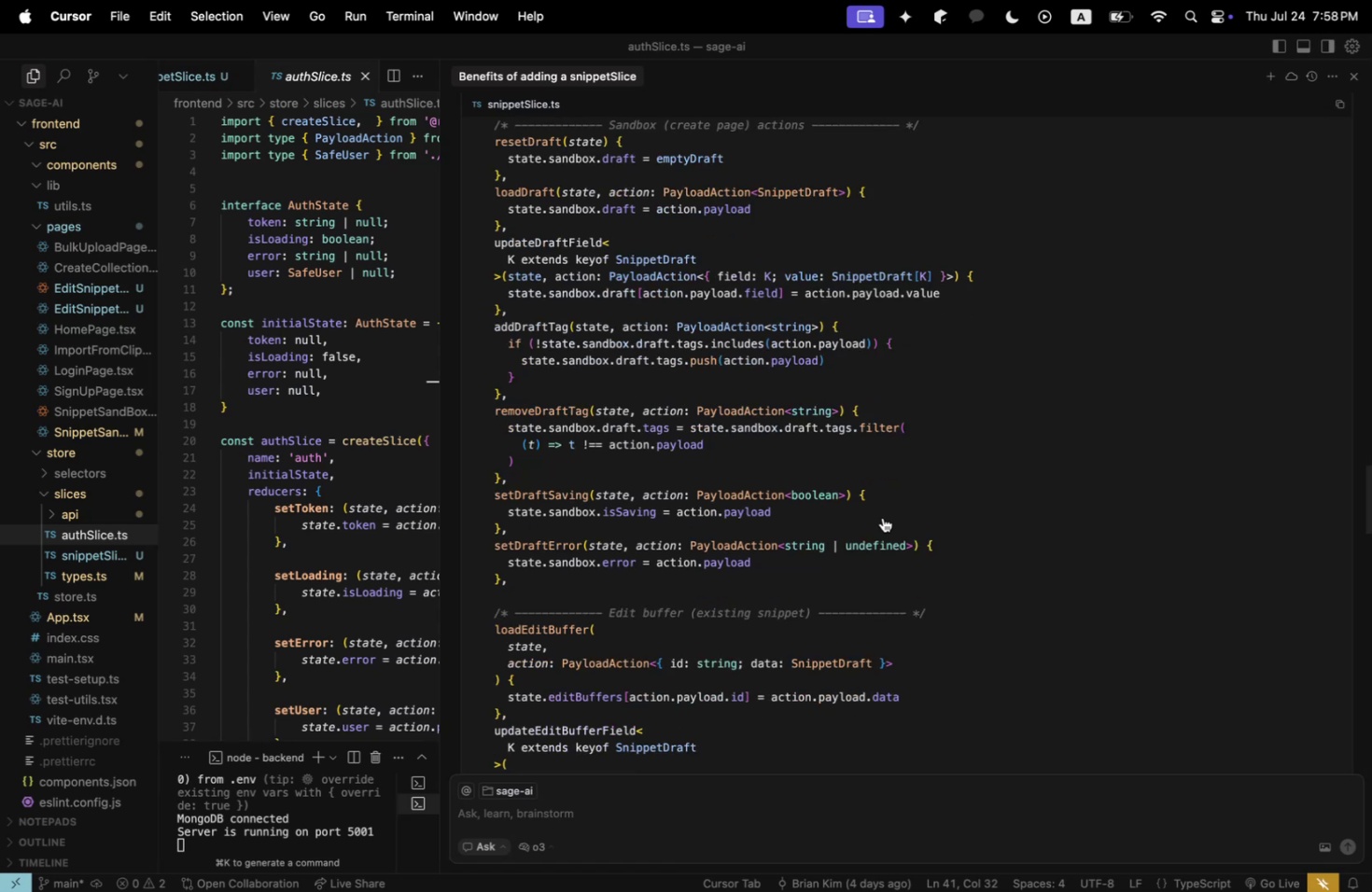 
key(Meta+Shift+Tab)
 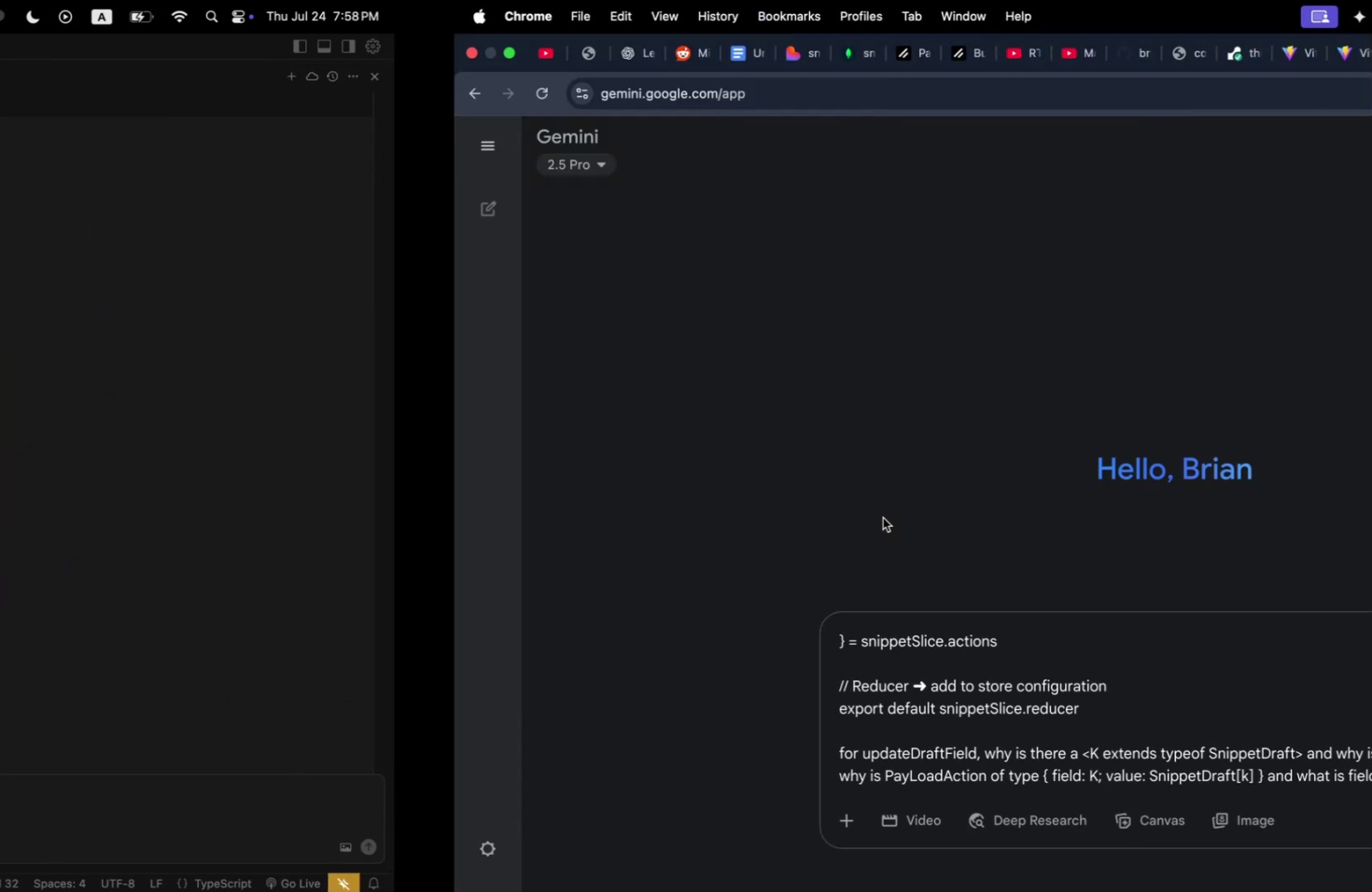 
key(Shift+Enter)
 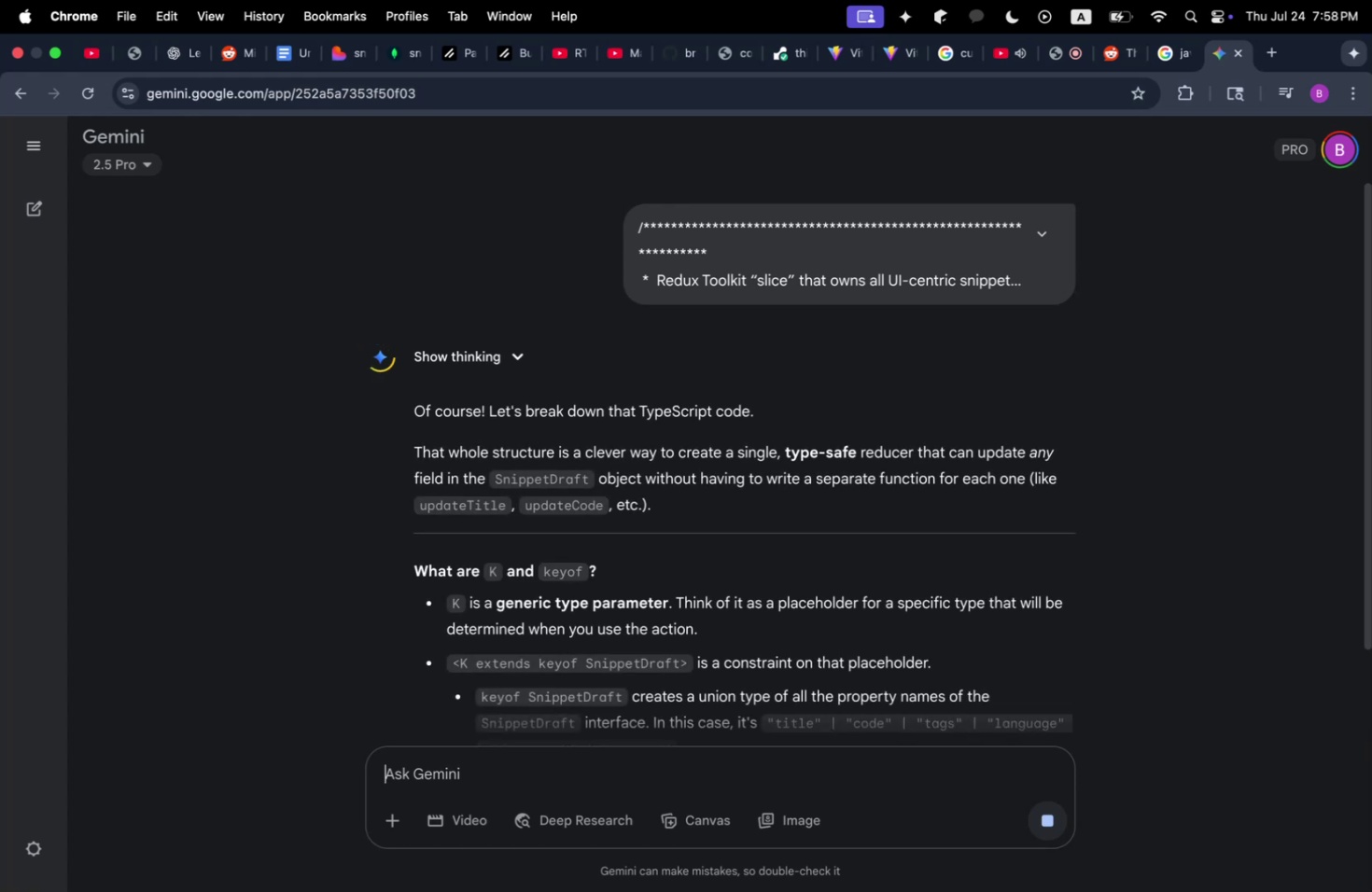 
wait(25.63)
 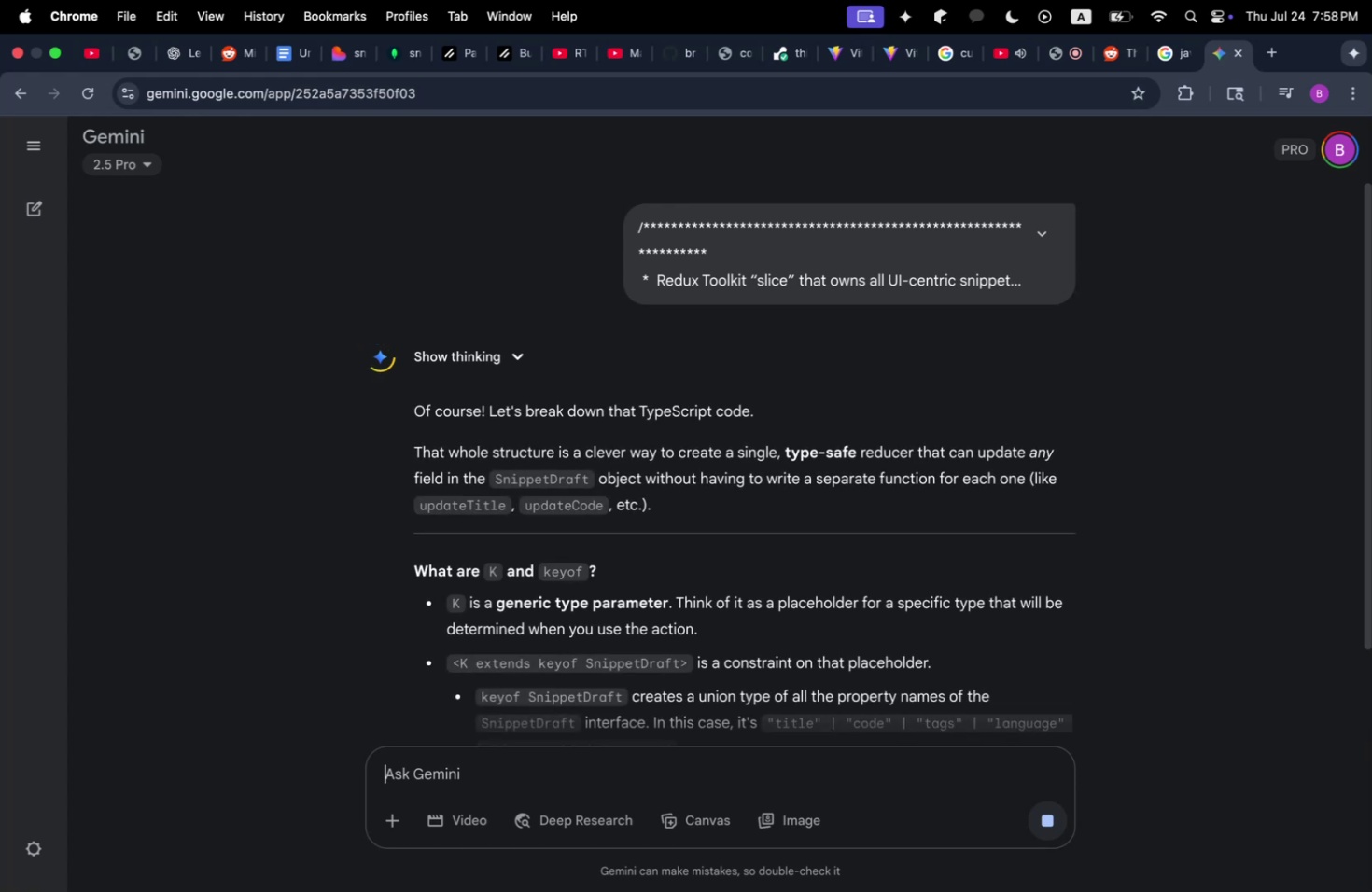 
scroll: coordinate [357, 505], scroll_direction: down, amount: 17.0
 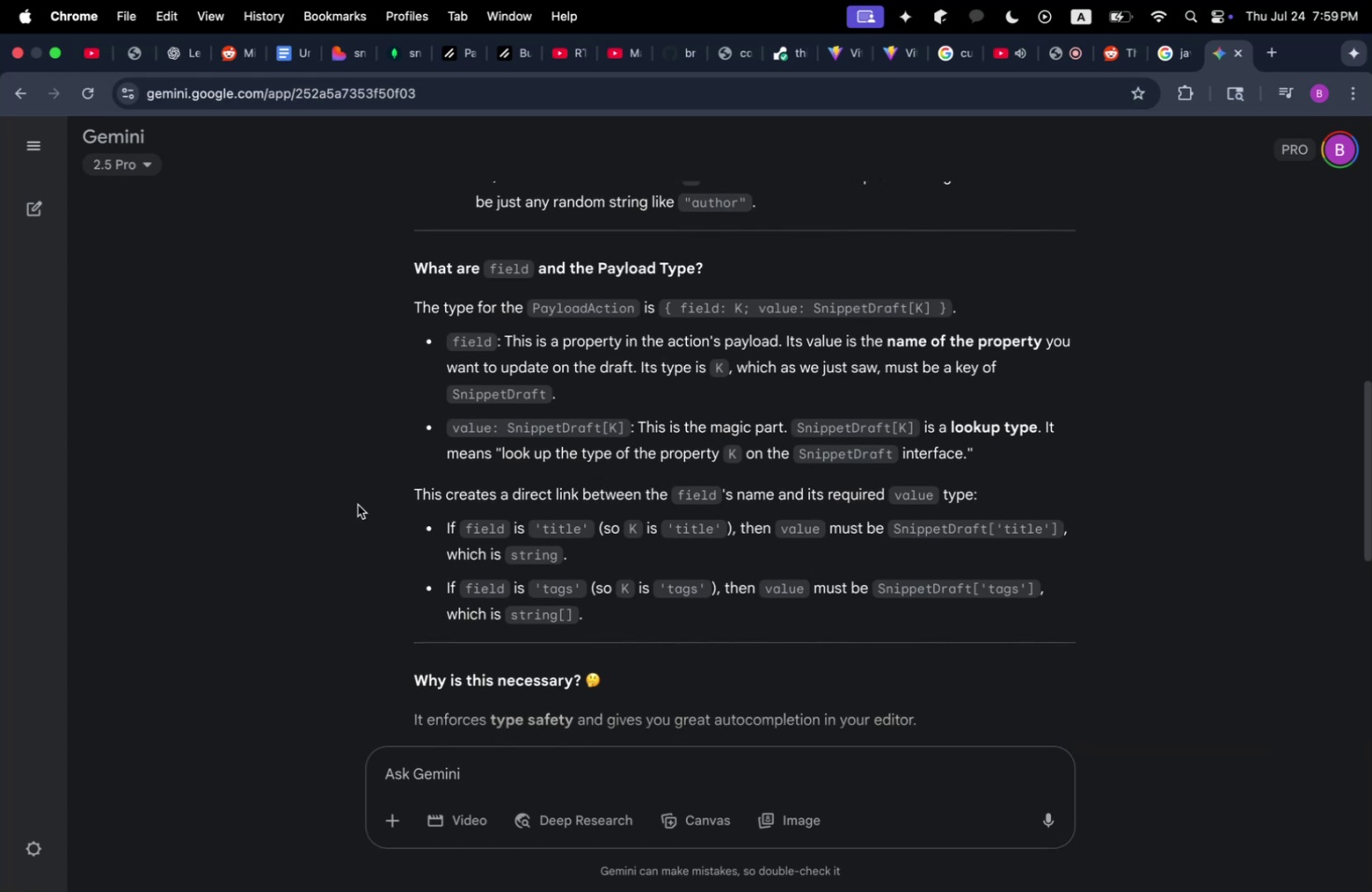 
wait(6.85)
 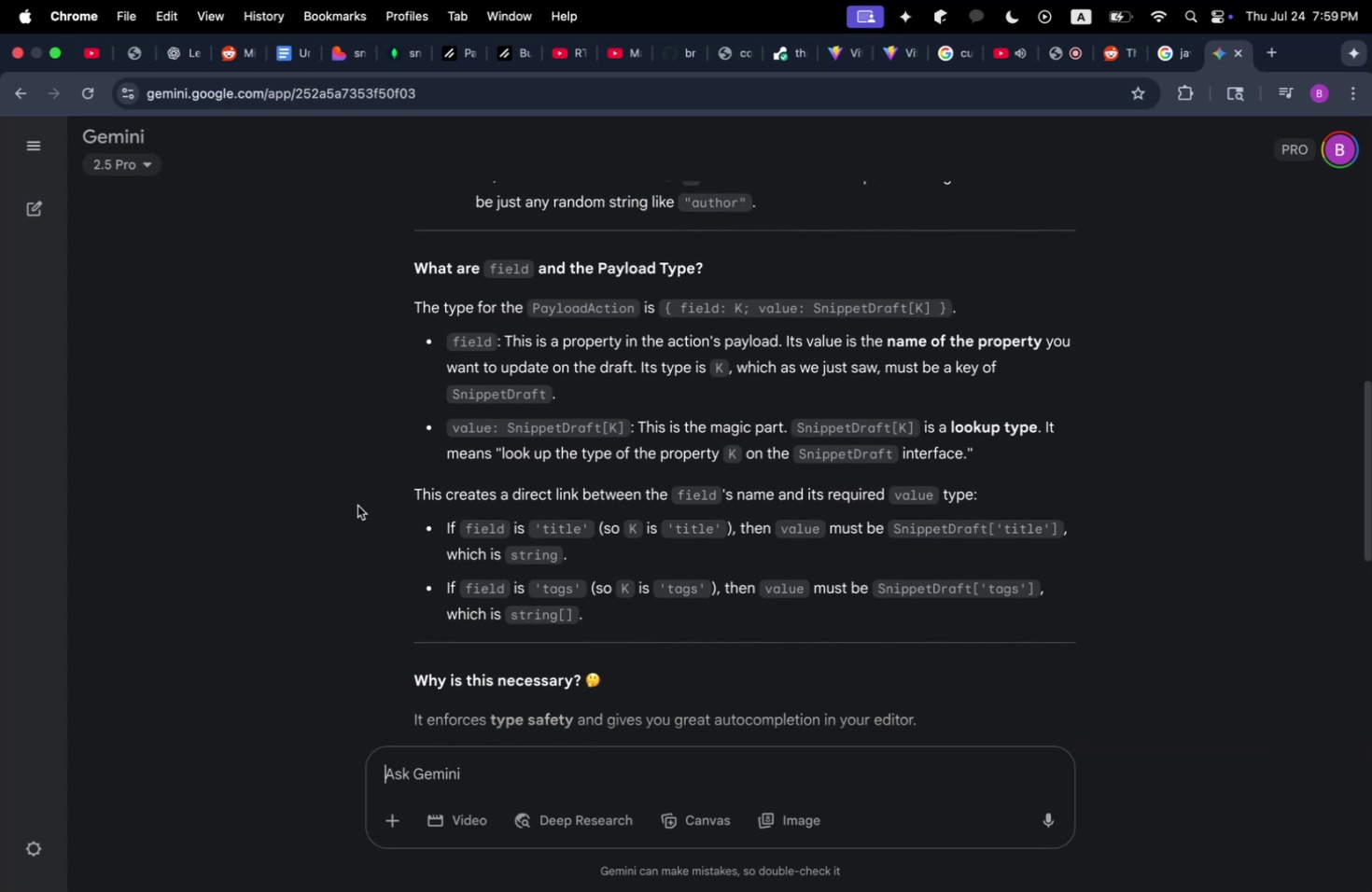 
scroll: coordinate [369, 506], scroll_direction: up, amount: 14.0
 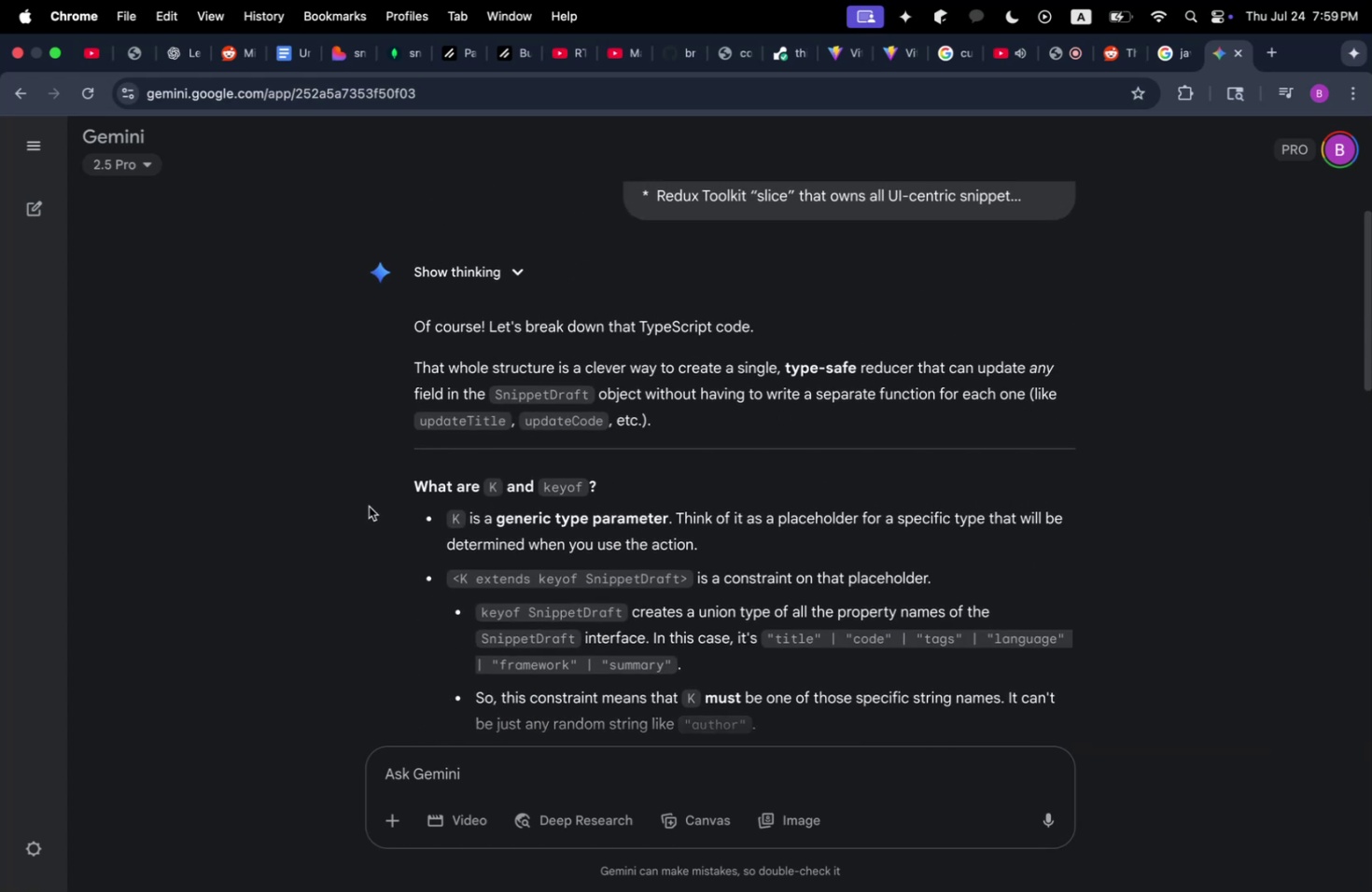 
wait(5.17)
 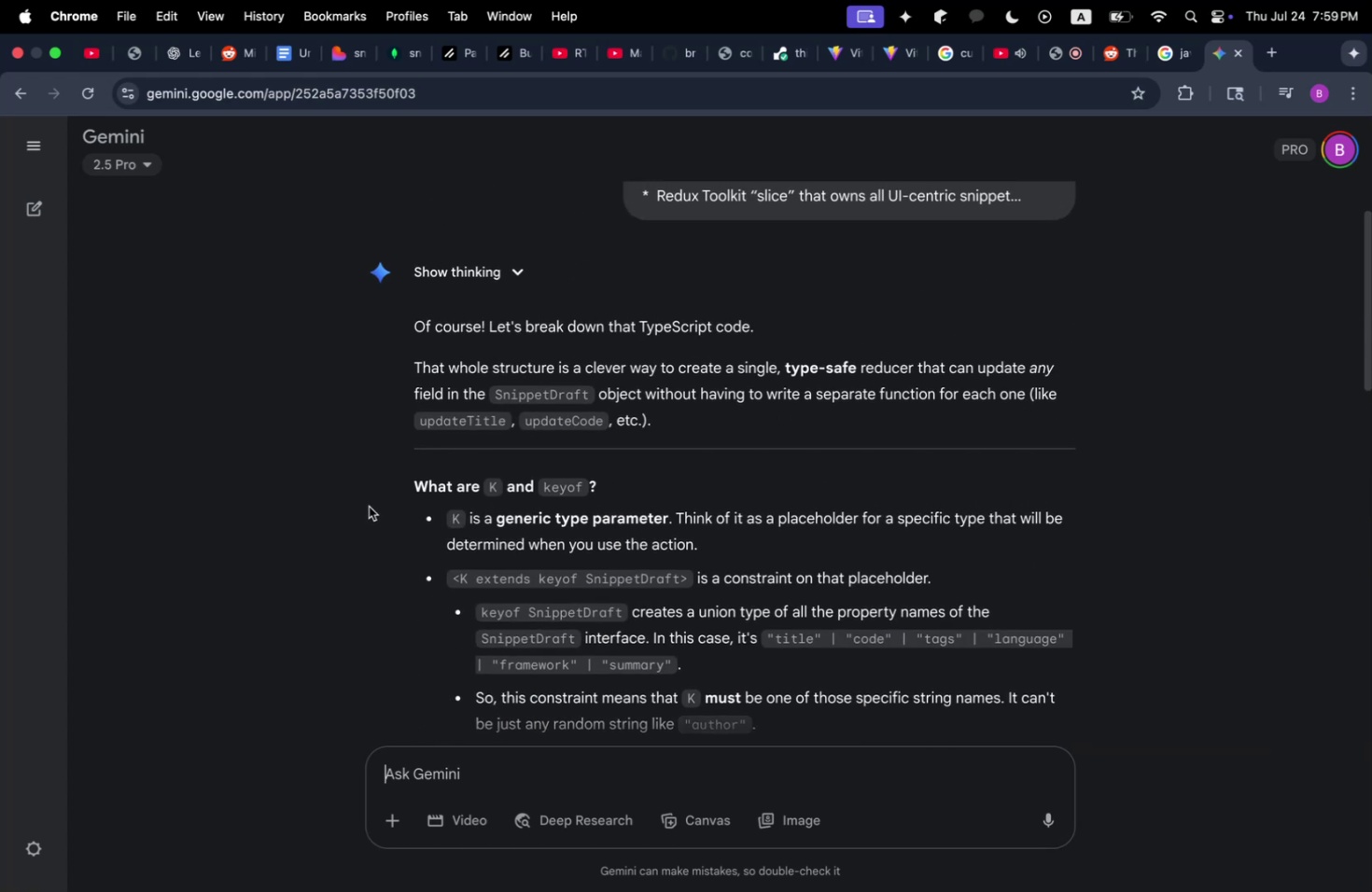 
scroll: coordinate [369, 506], scroll_direction: down, amount: 7.0
 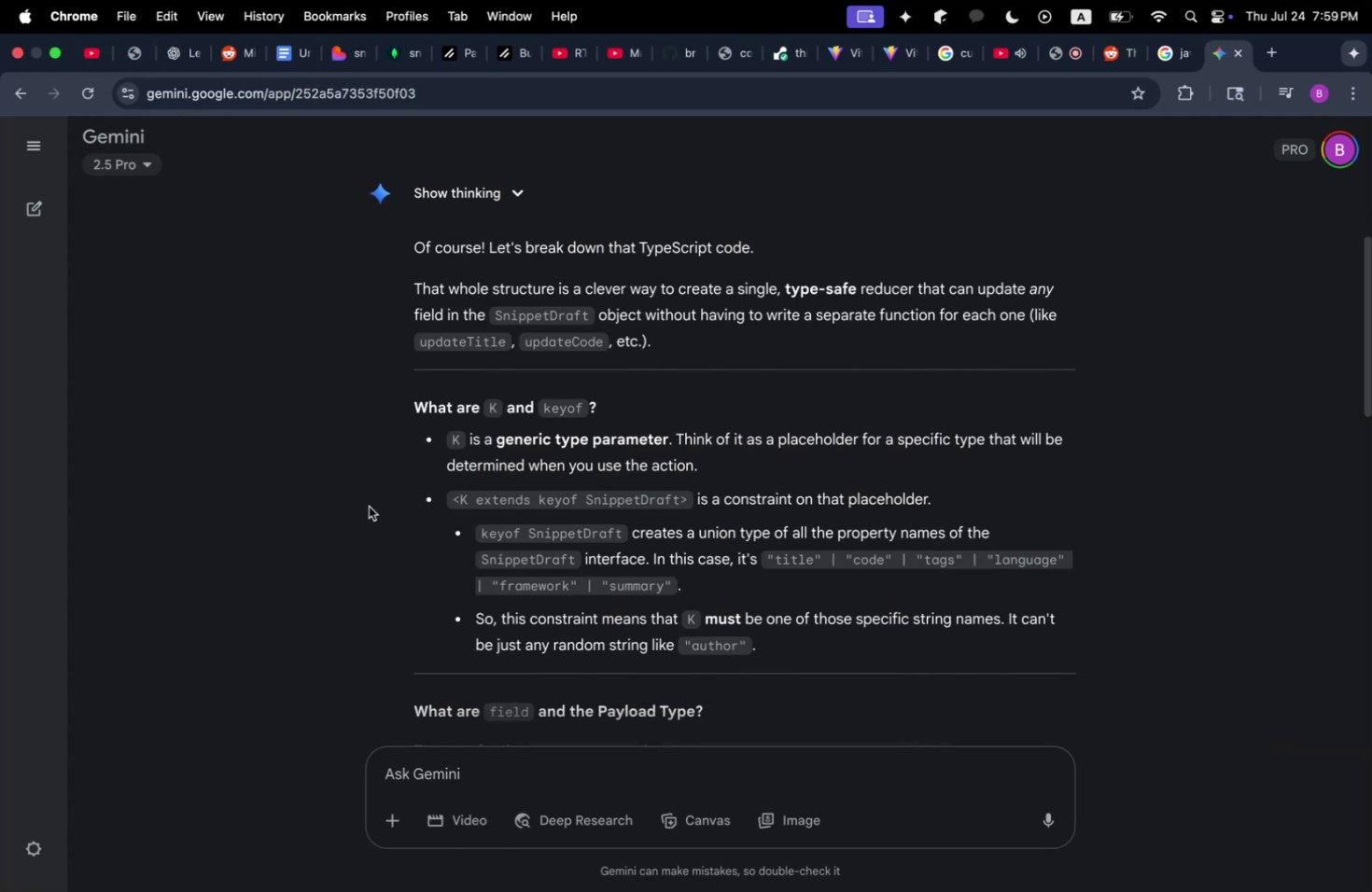 
wait(22.97)
 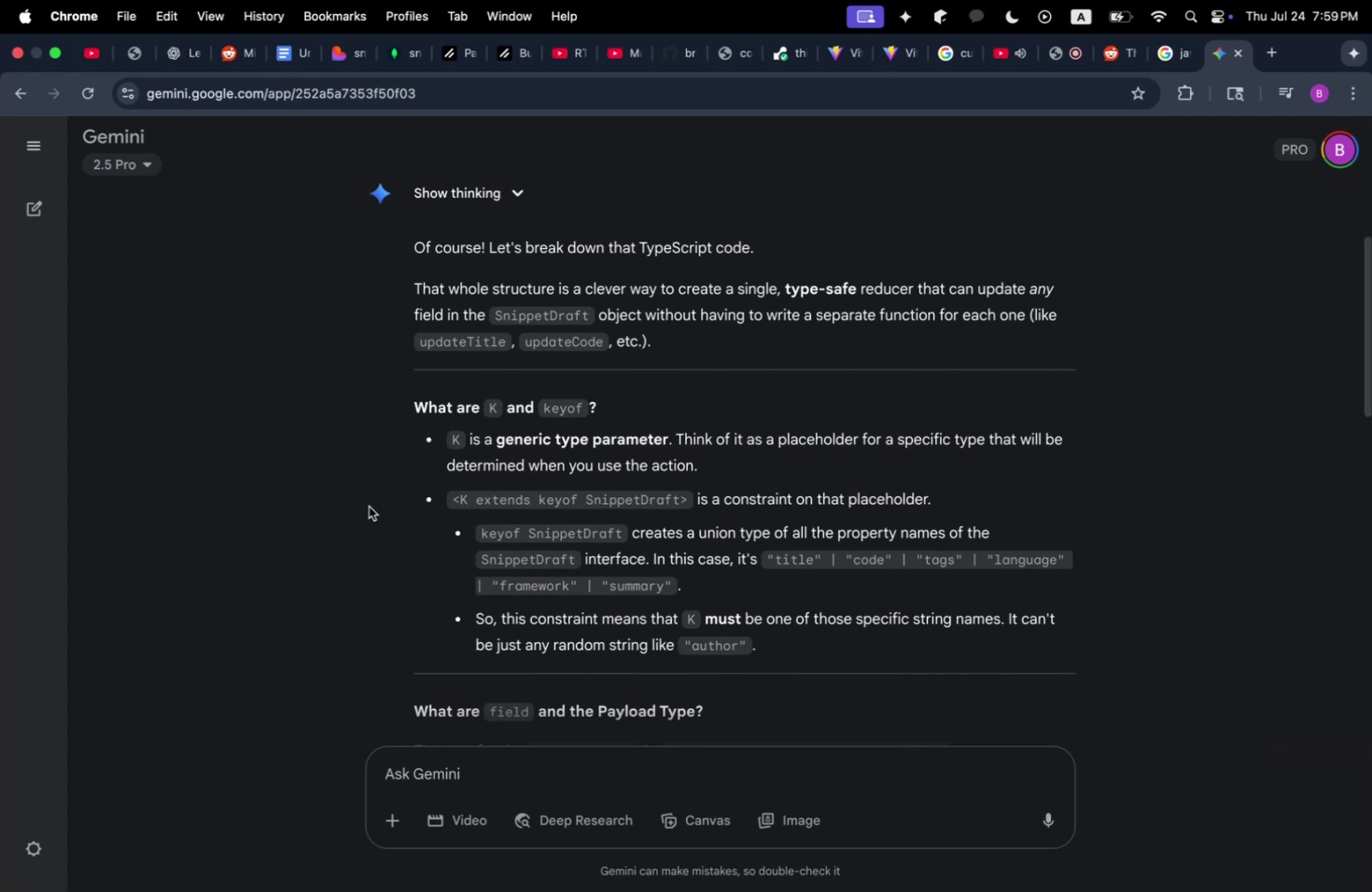 
scroll: coordinate [369, 506], scroll_direction: down, amount: 6.0
 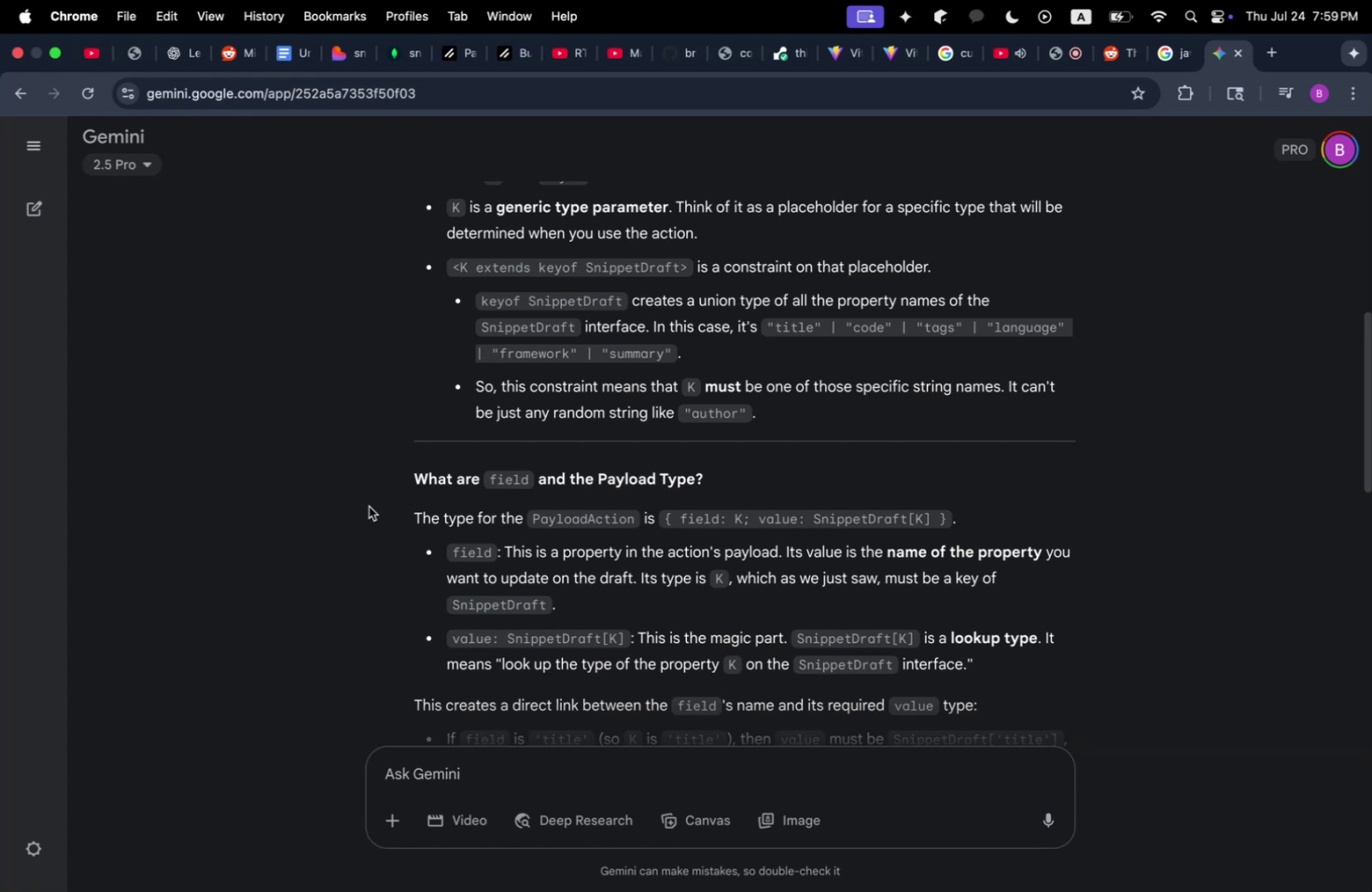 
wait(15.63)
 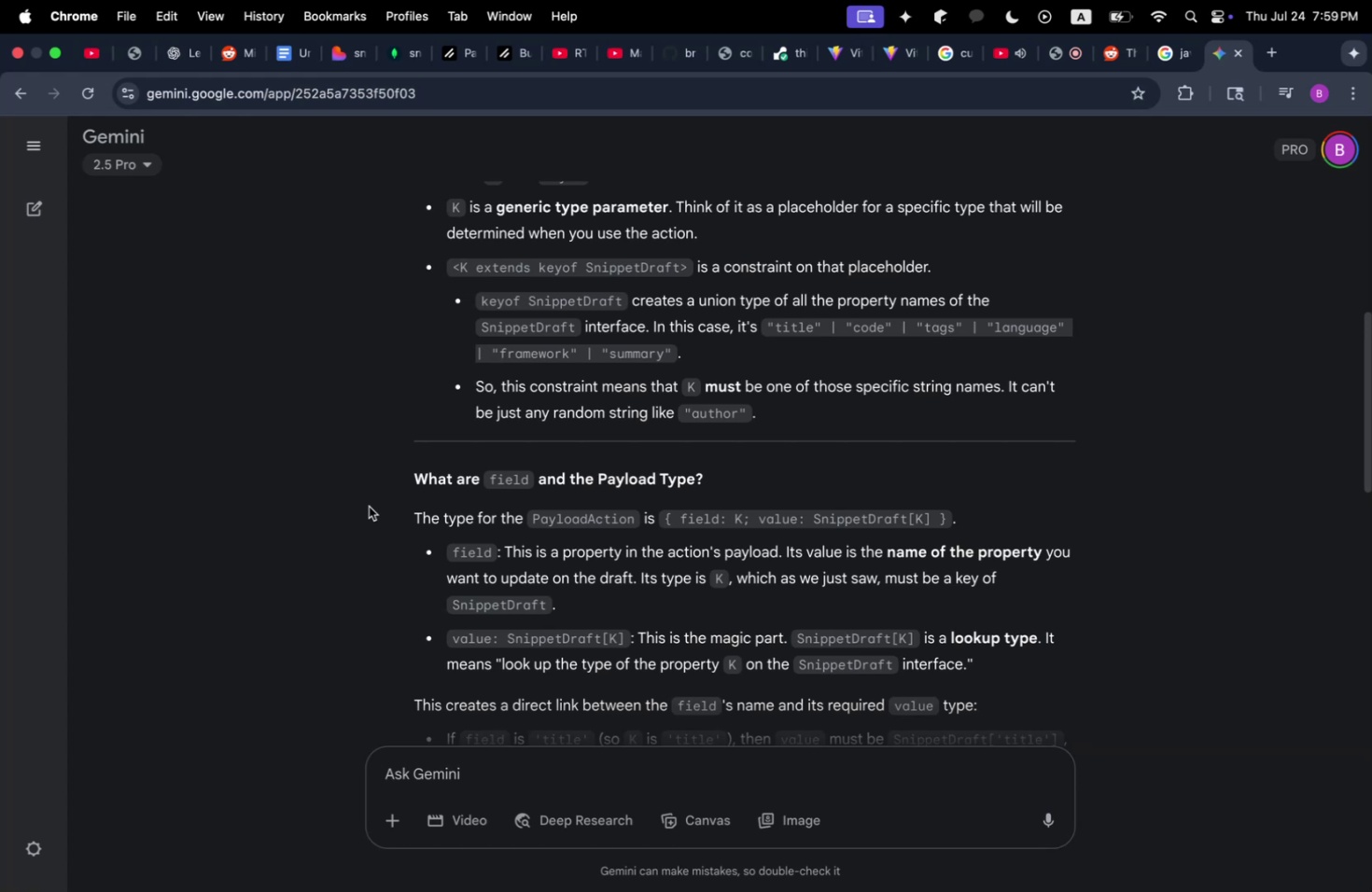 
scroll: coordinate [369, 506], scroll_direction: down, amount: 3.0
 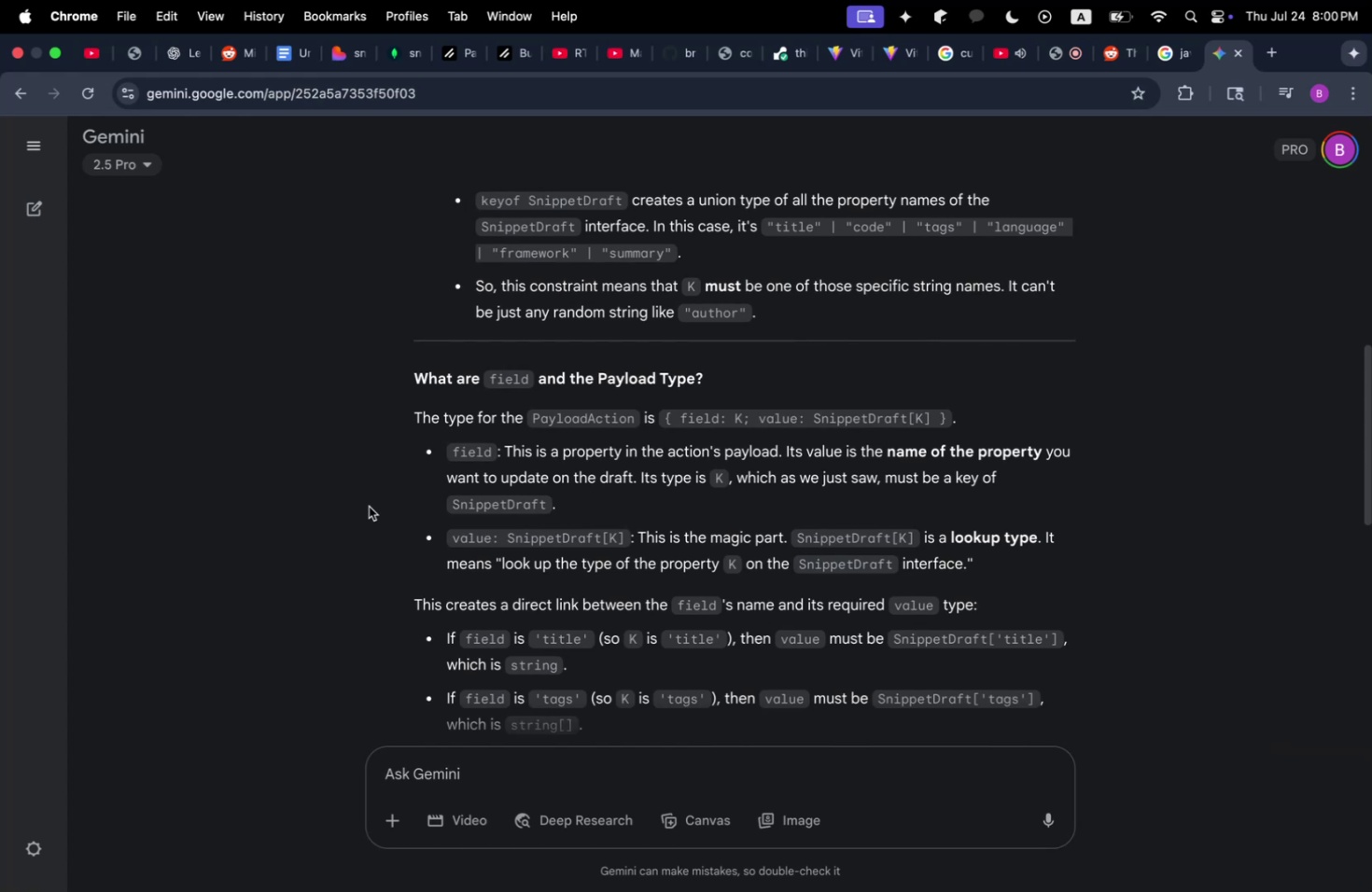 
wait(31.09)
 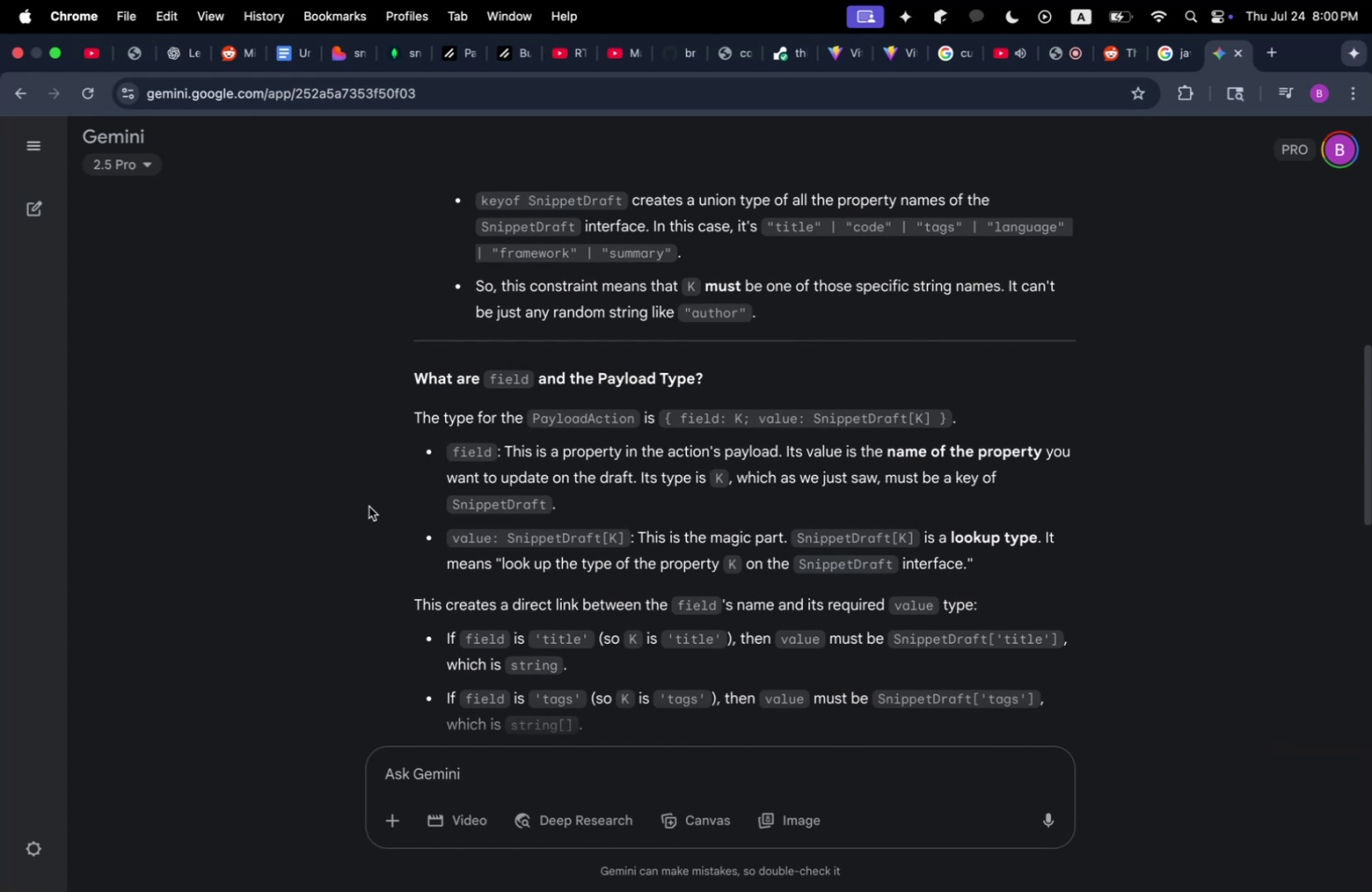 
scroll: coordinate [369, 506], scroll_direction: down, amount: 4.0
 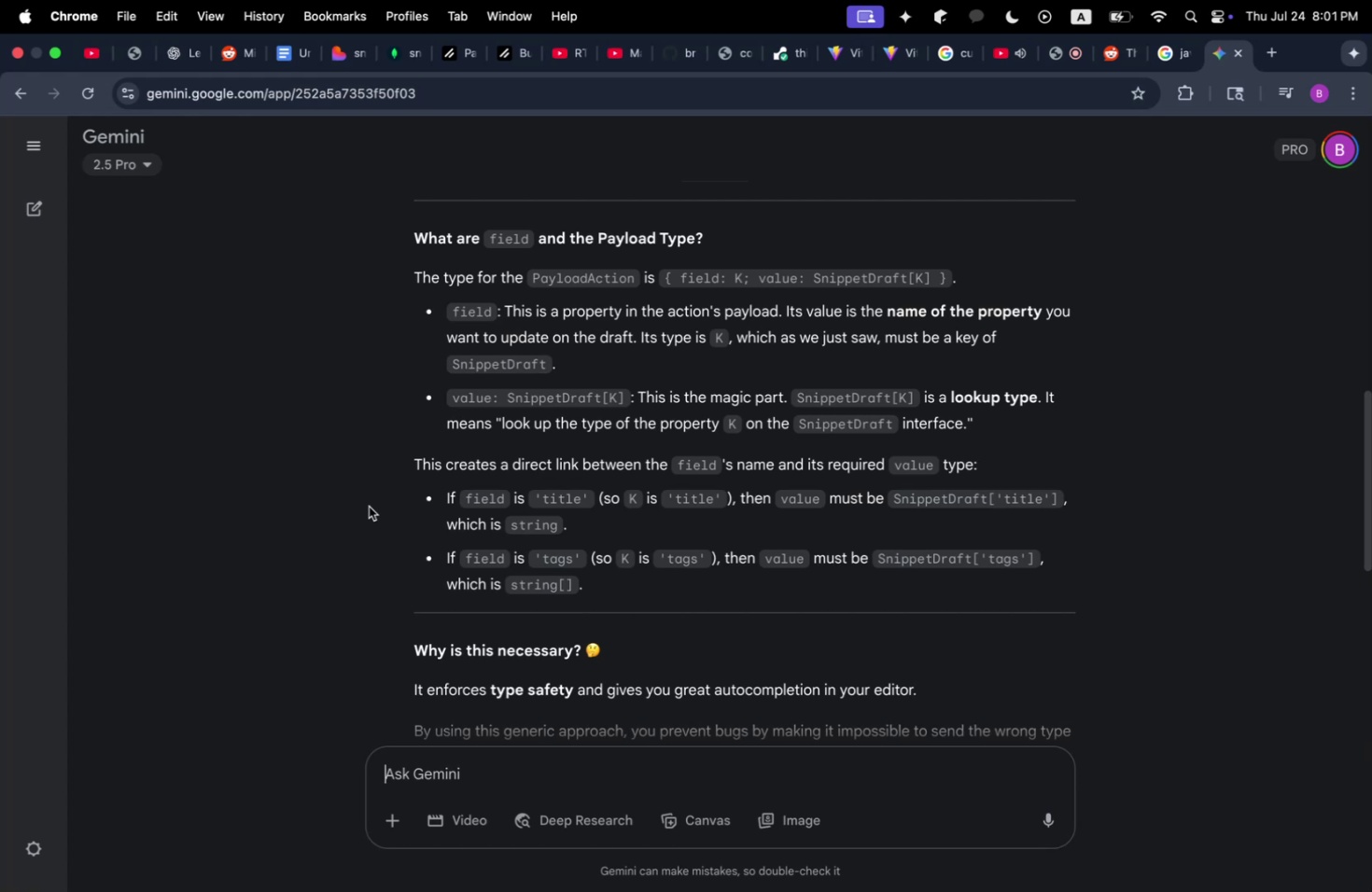 
wait(57.28)
 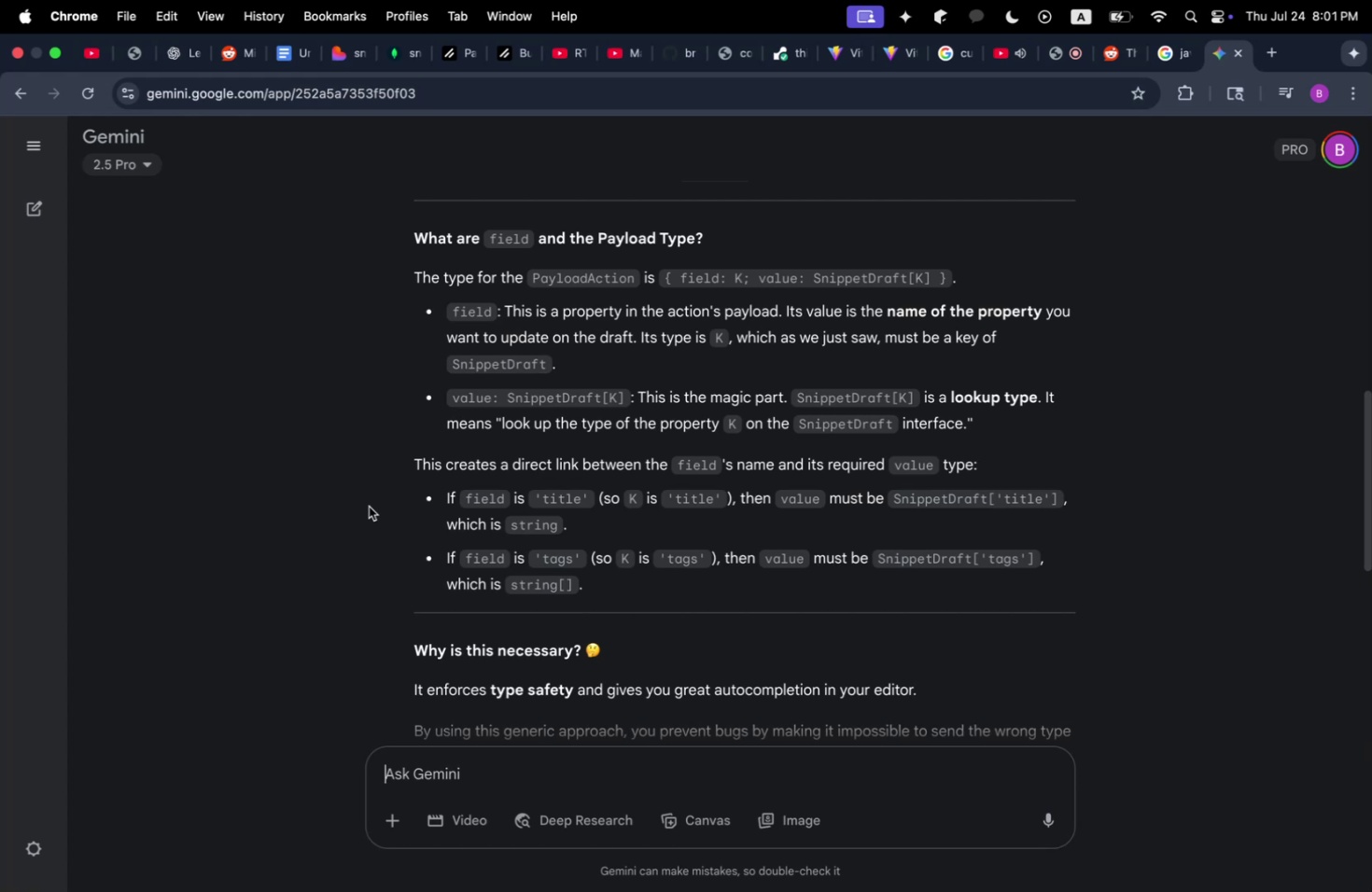 
scroll: coordinate [302, 495], scroll_direction: down, amount: 13.0
 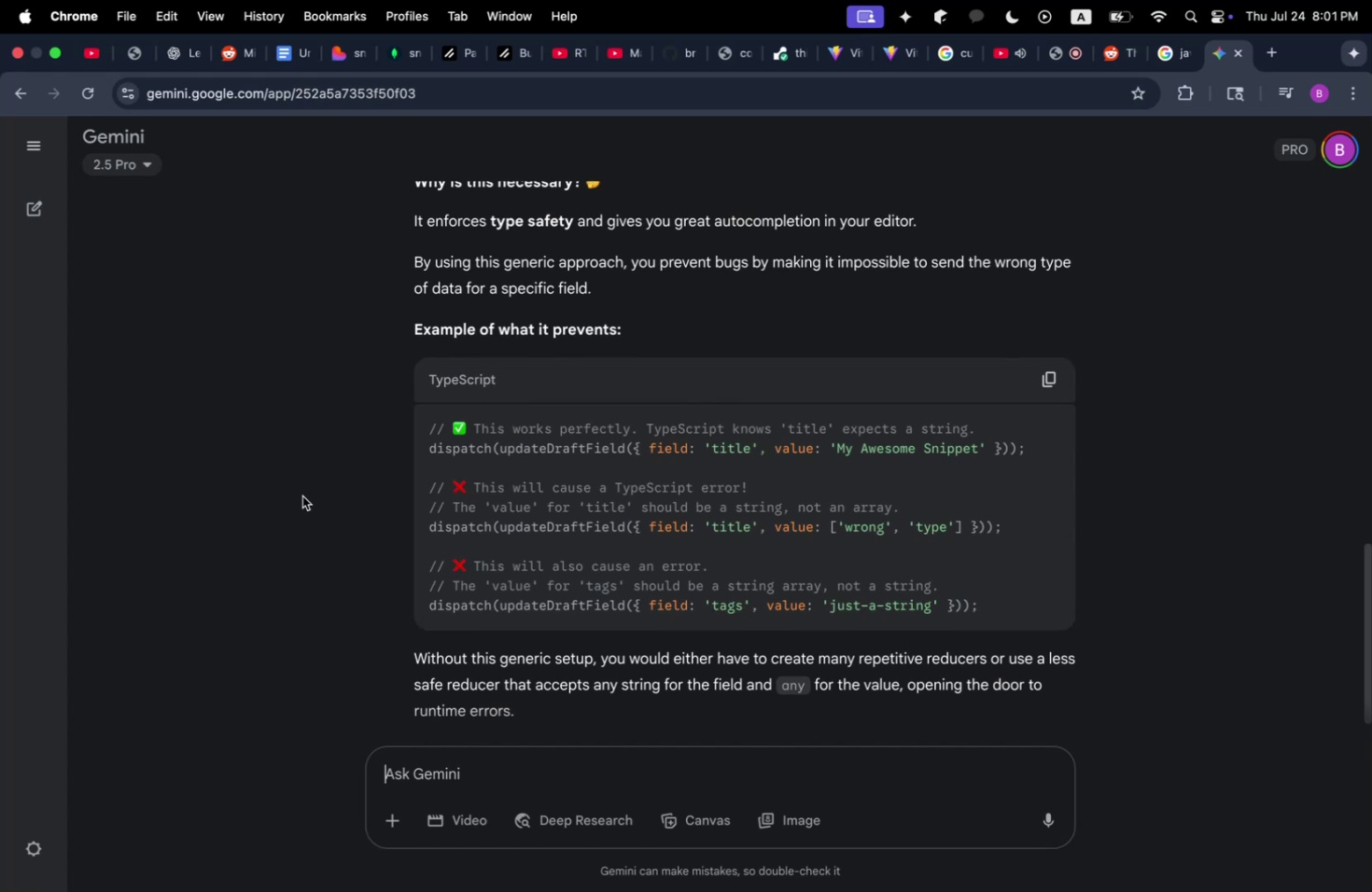 
wait(24.41)
 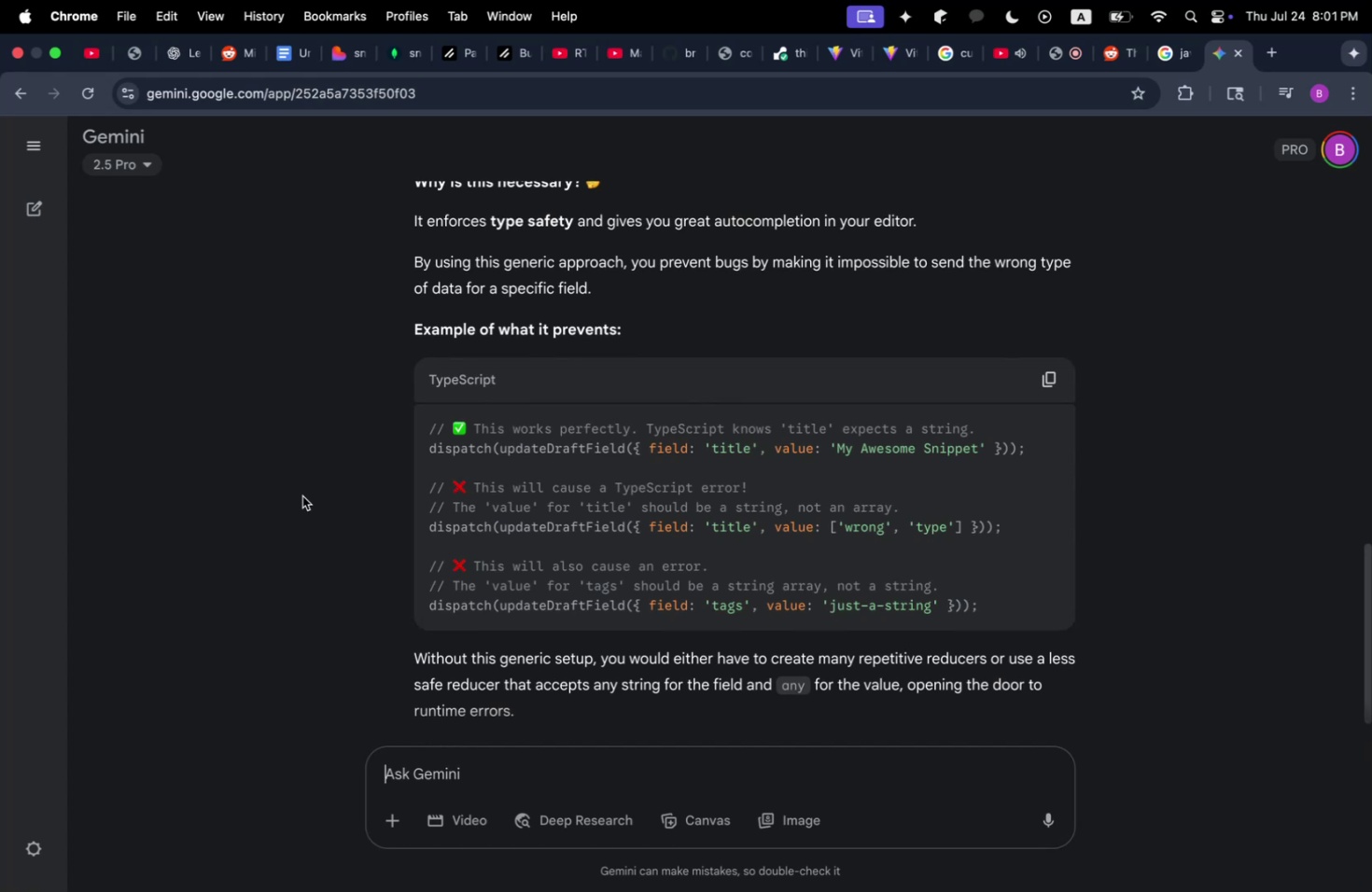 
scroll: coordinate [300, 496], scroll_direction: down, amount: 16.0
 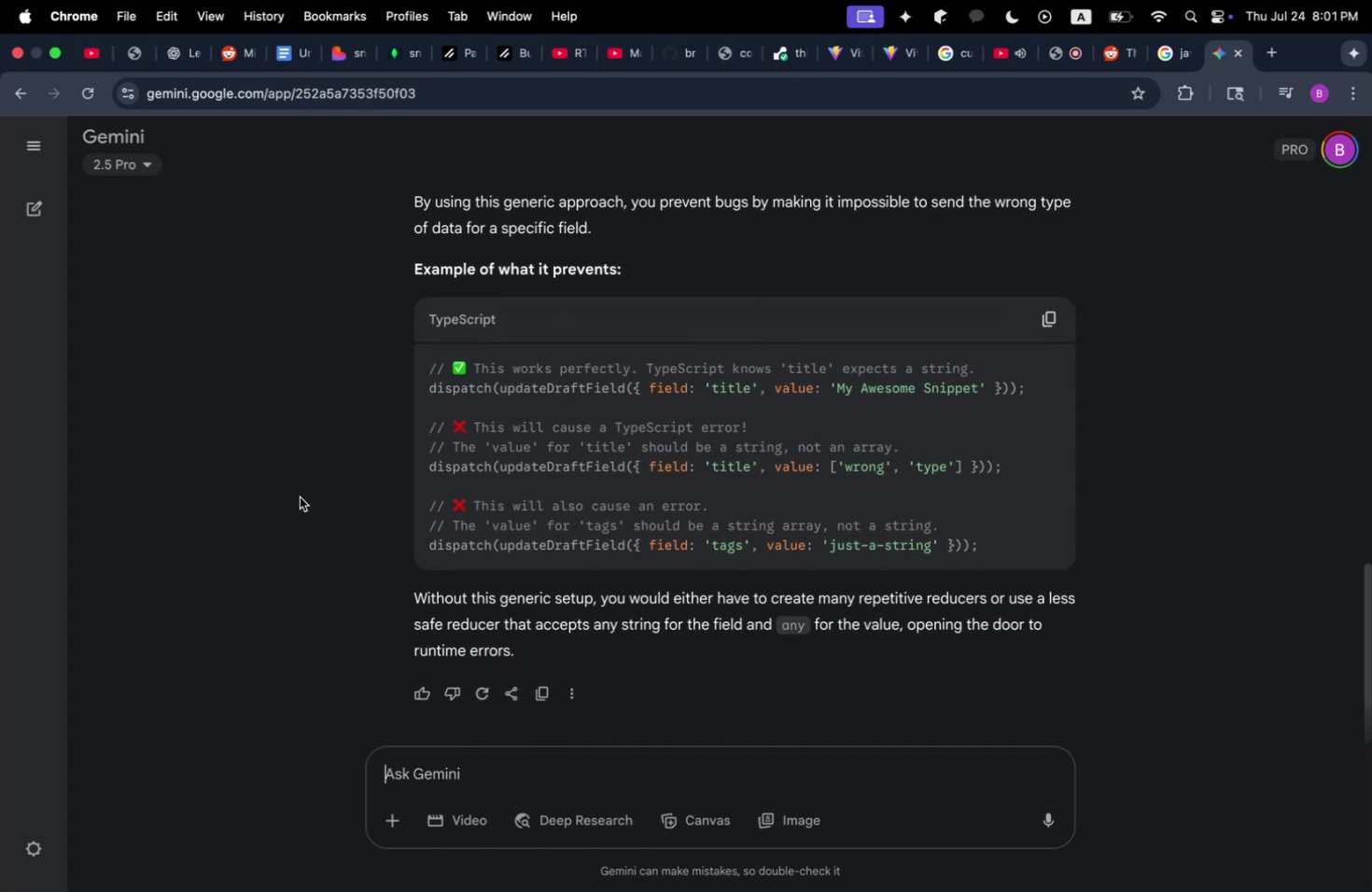 
key(Meta+Shift+CommandLeft)
 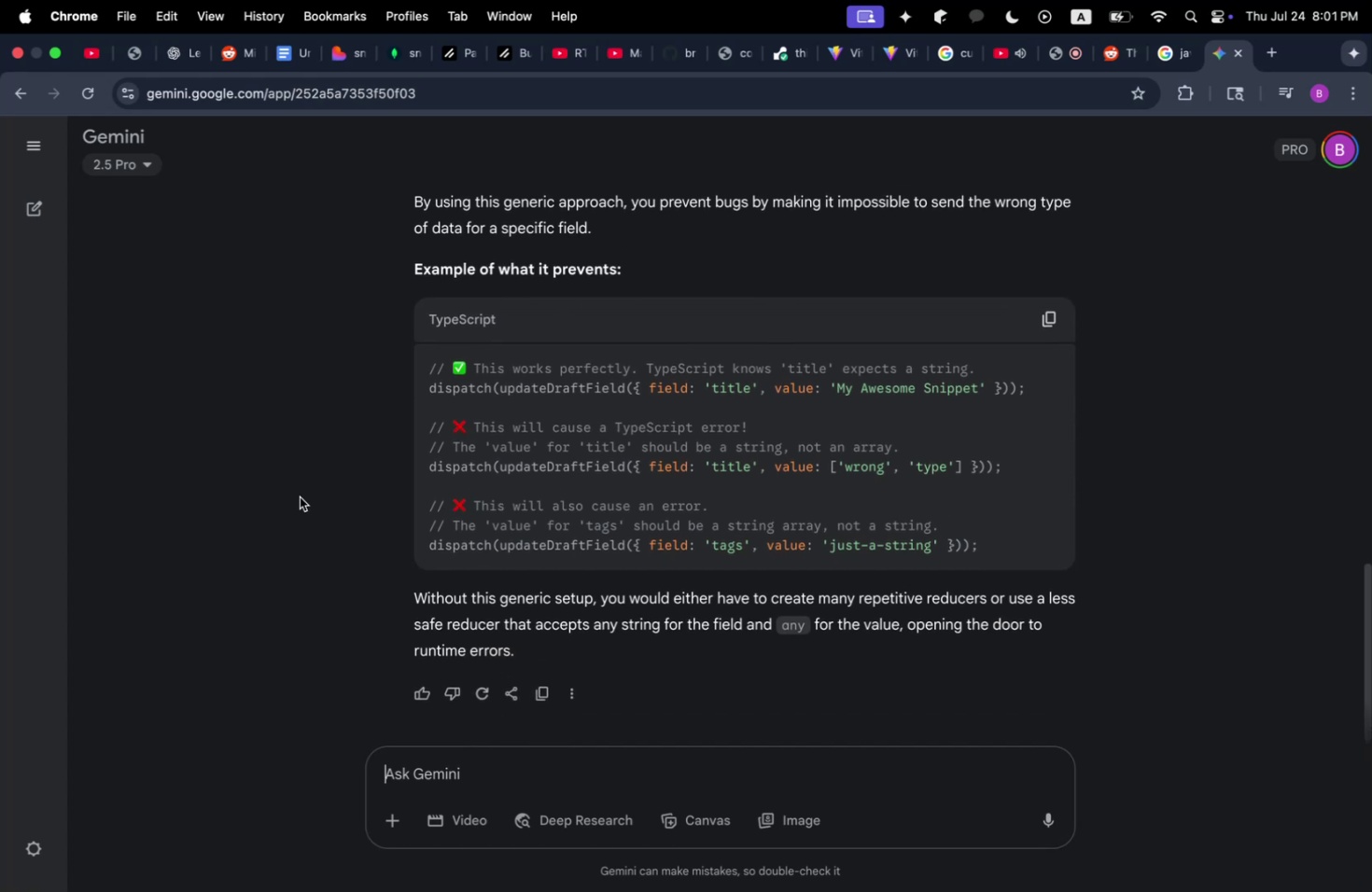 
key(Meta+Shift+Tab)
 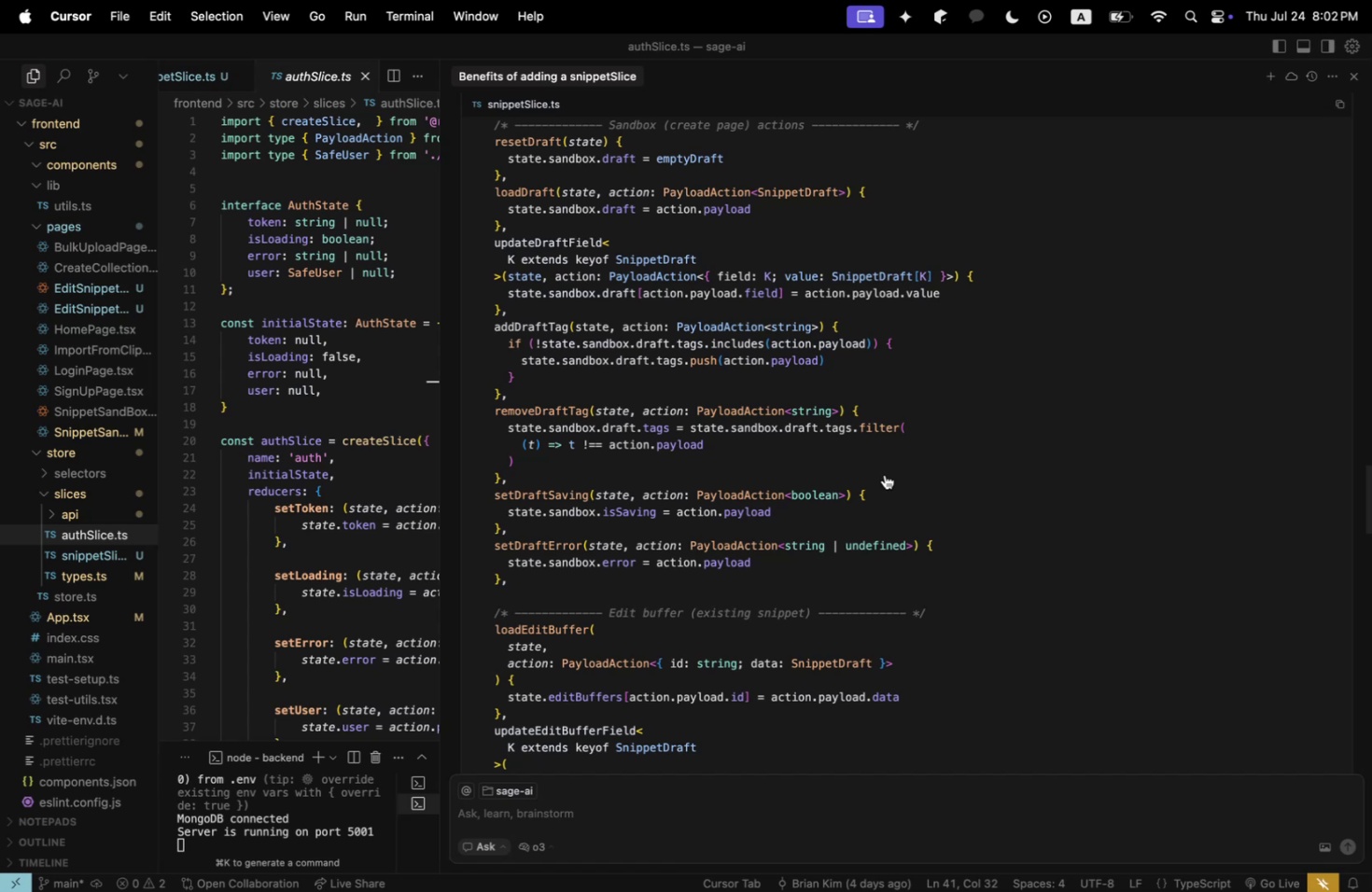 
wait(24.38)
 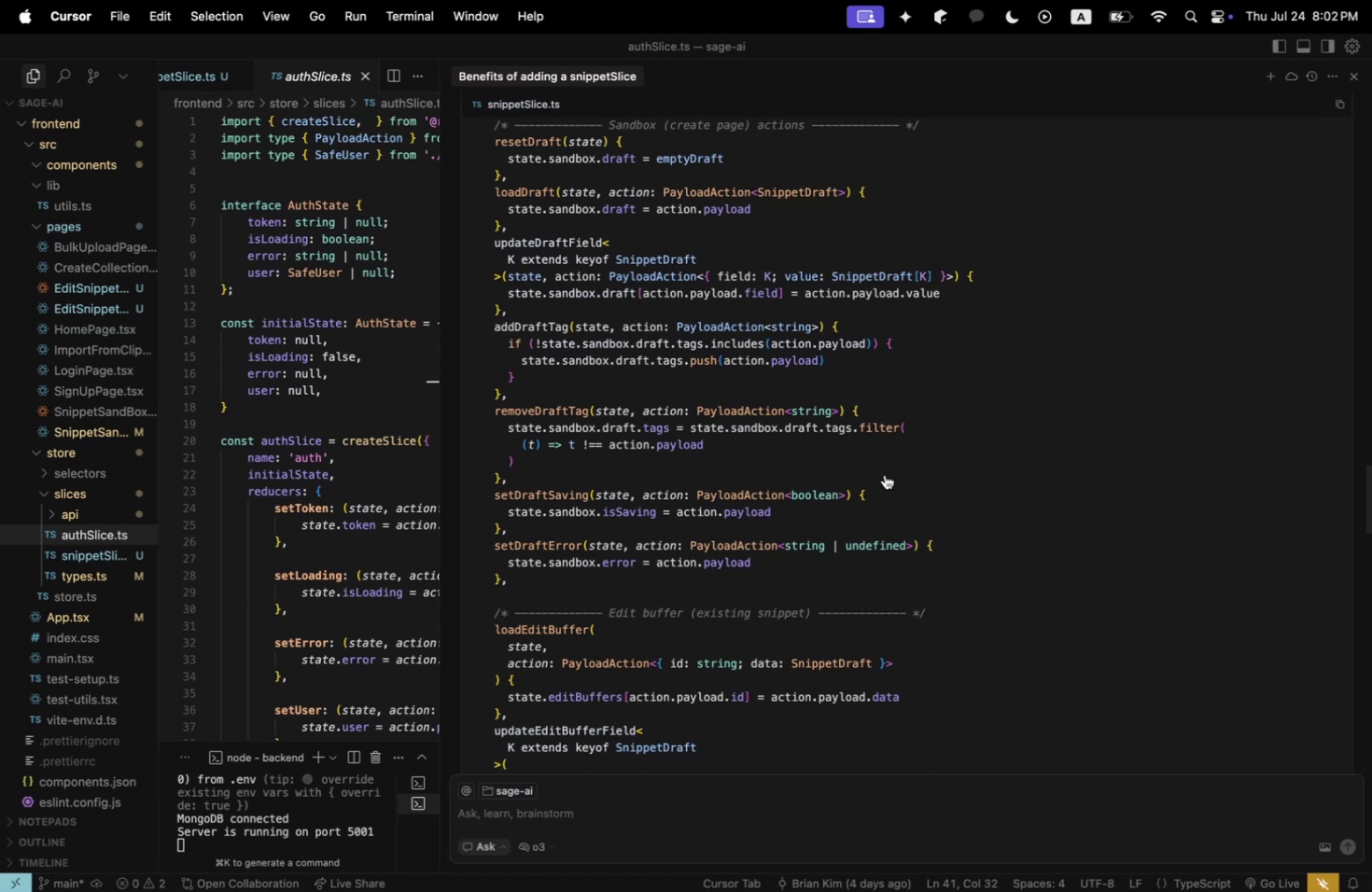 
key(Meta+Shift+CommandLeft)
 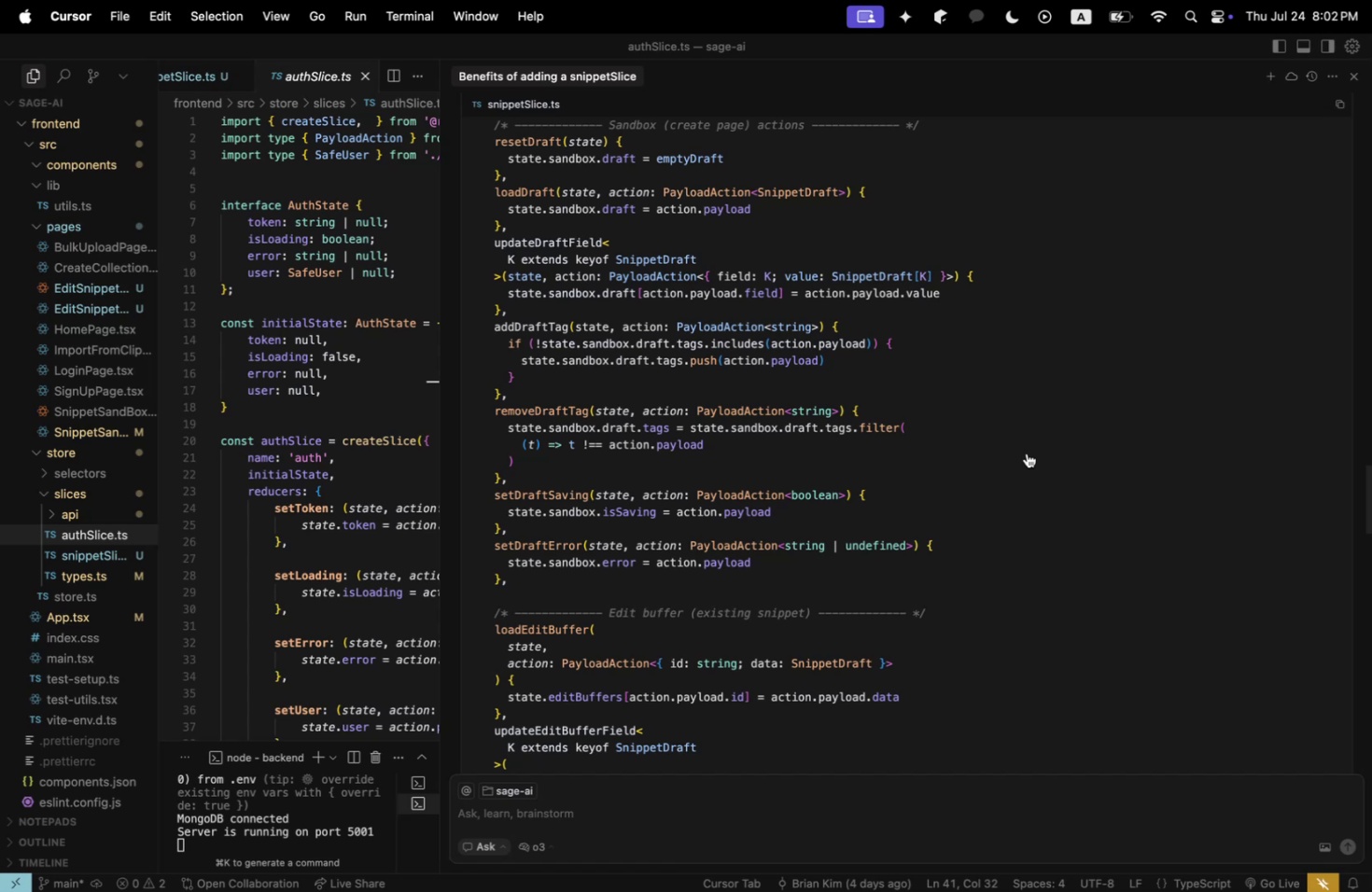 
key(Meta+Shift+Tab)
 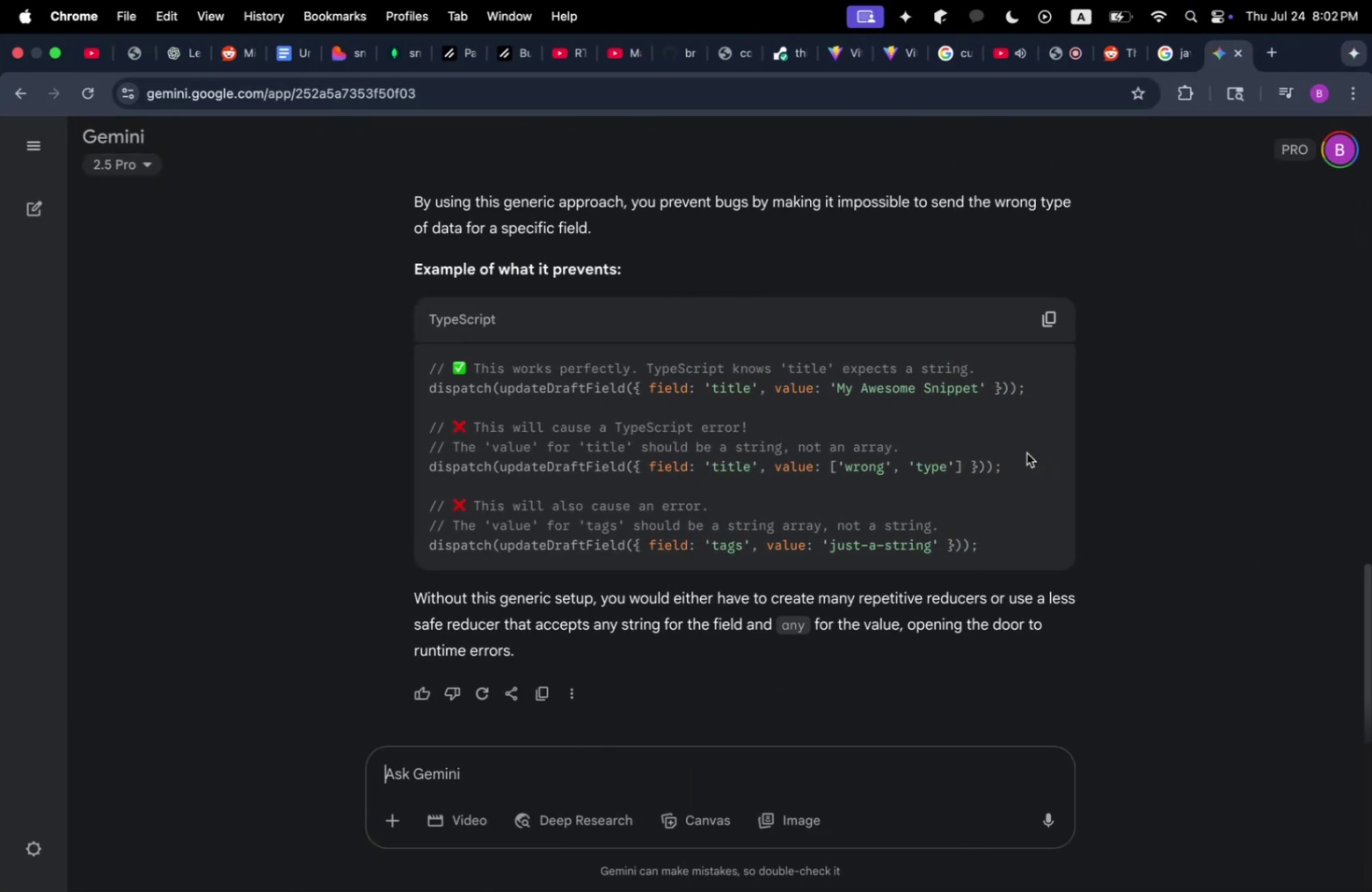 
type(WHY )
key(Backspace)
key(Backspace)
key(Backspace)
key(Backspace)
type(WHAT ABOUT THE <K )
 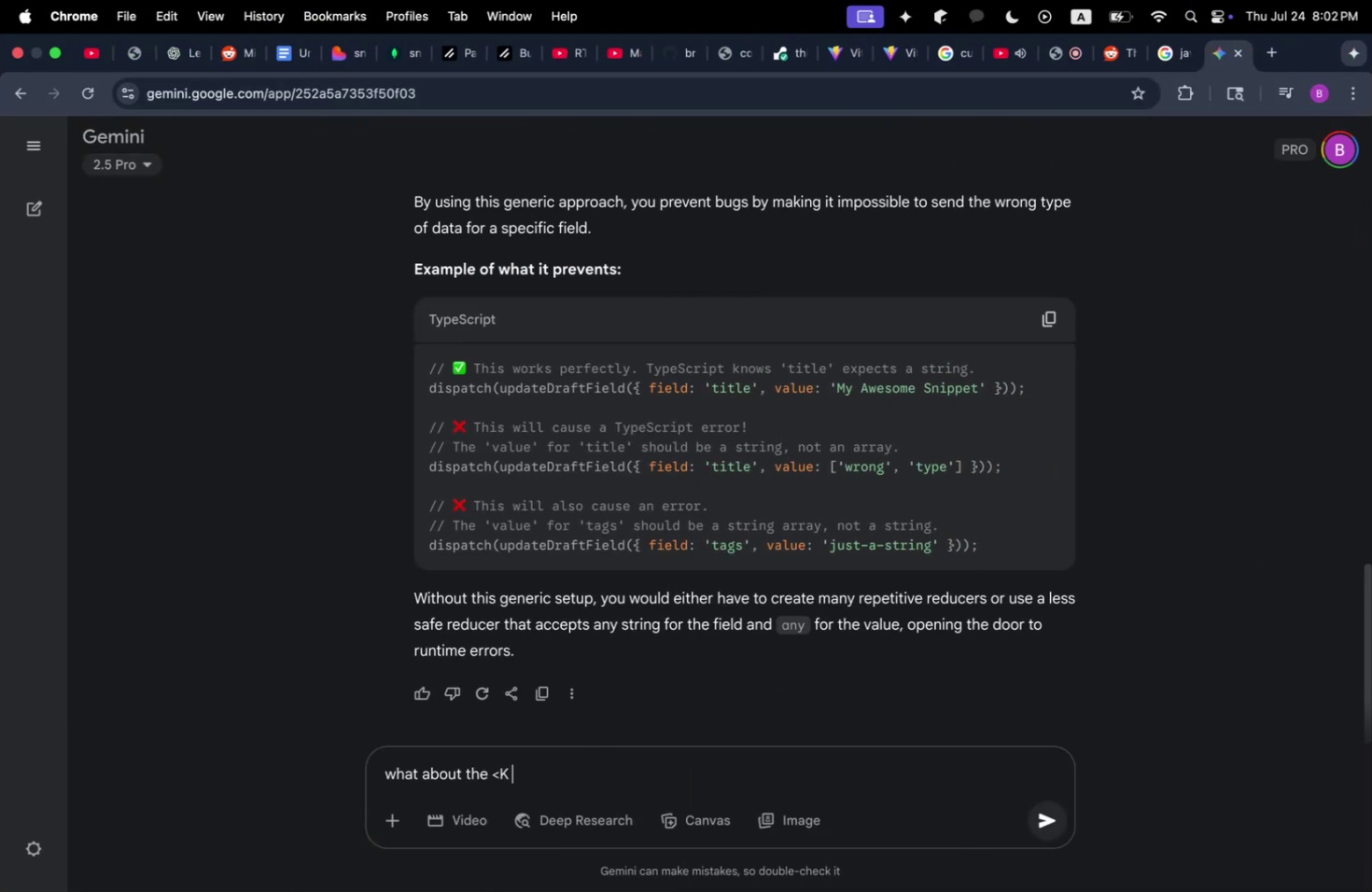 
key(Meta+Shift+CommandLeft)
 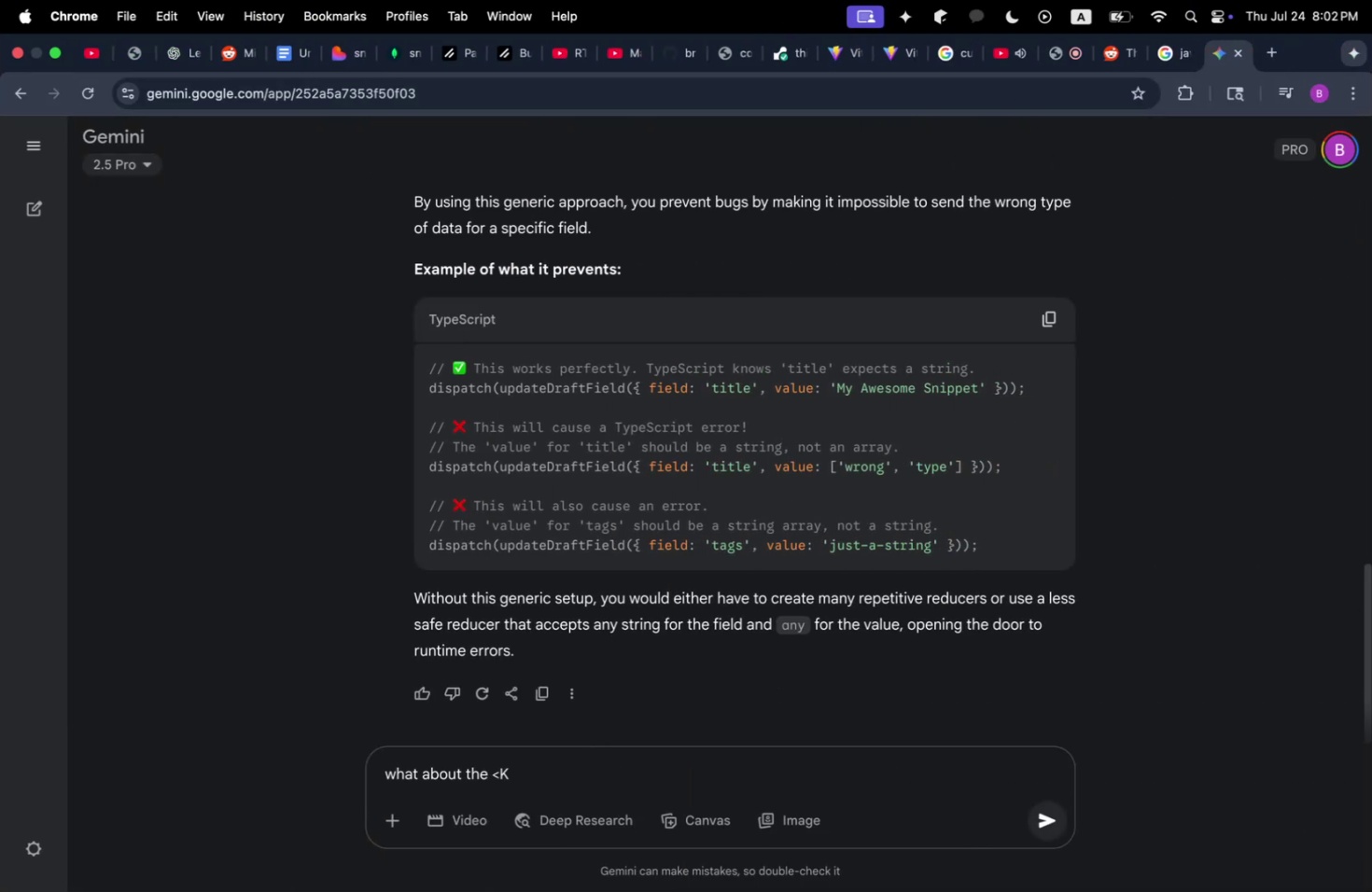 
key(Meta+Shift+Tab)
 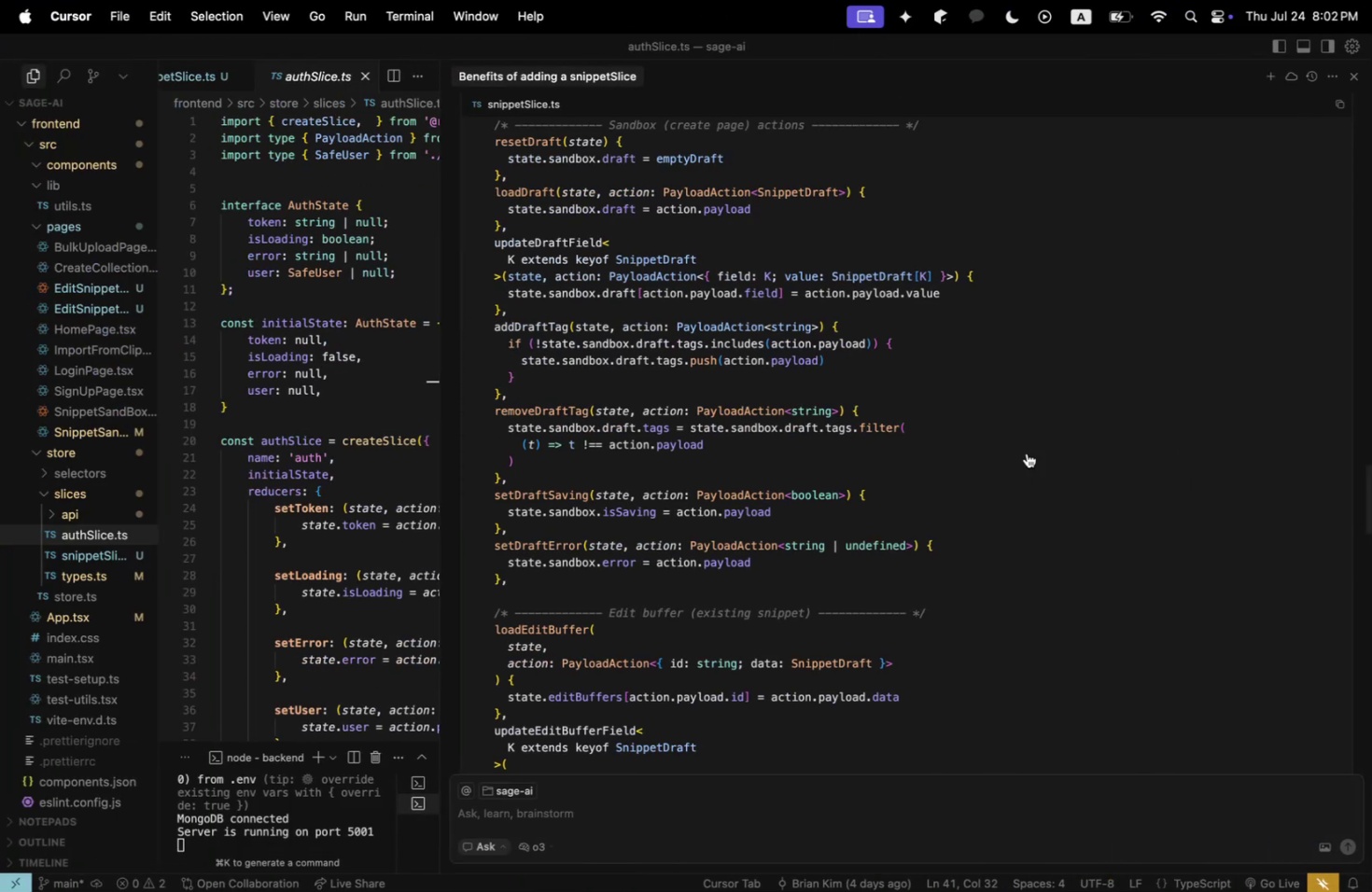 
key(Meta+Shift+CommandLeft)
 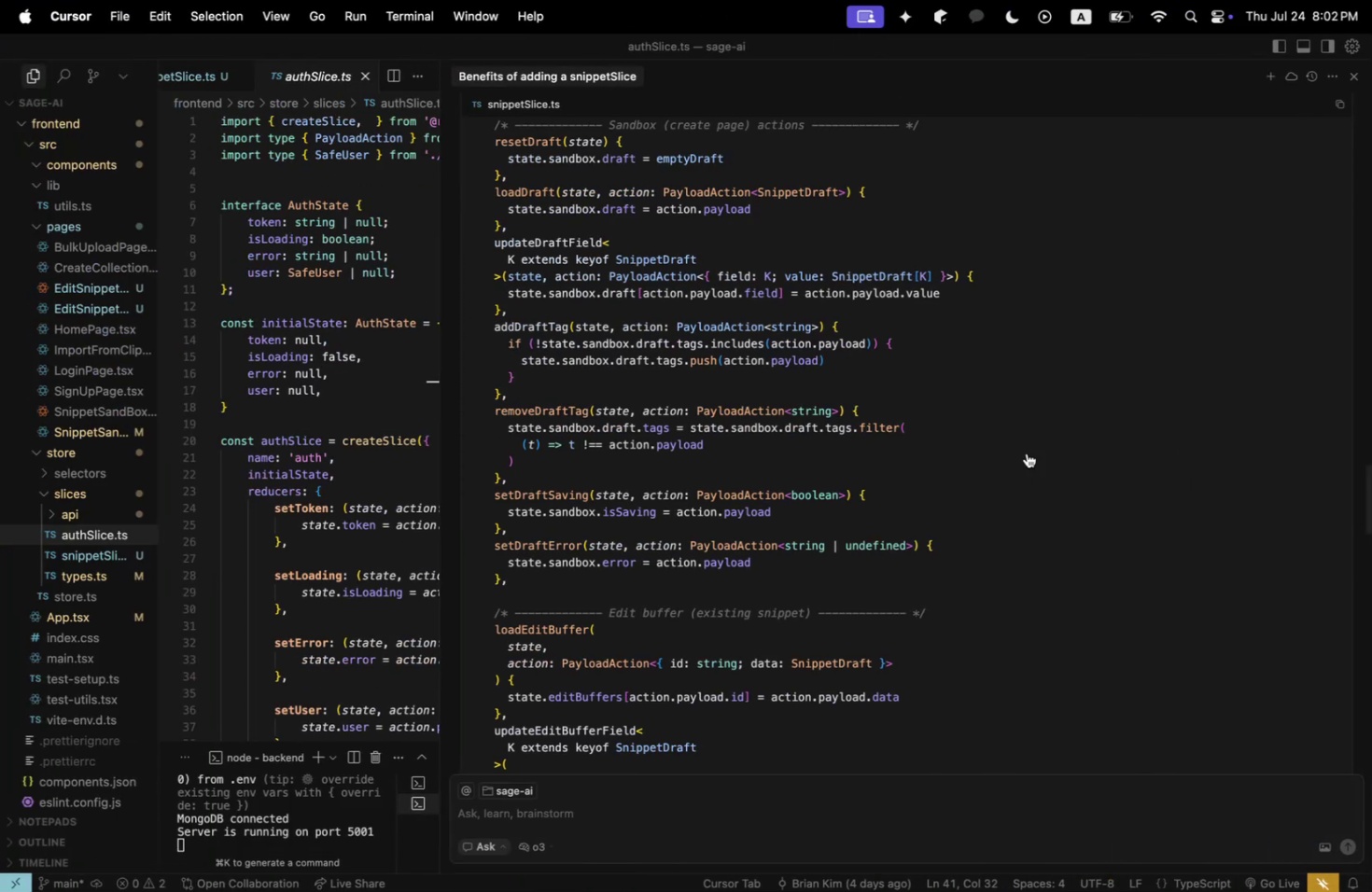 
key(Meta+Shift+Tab)
 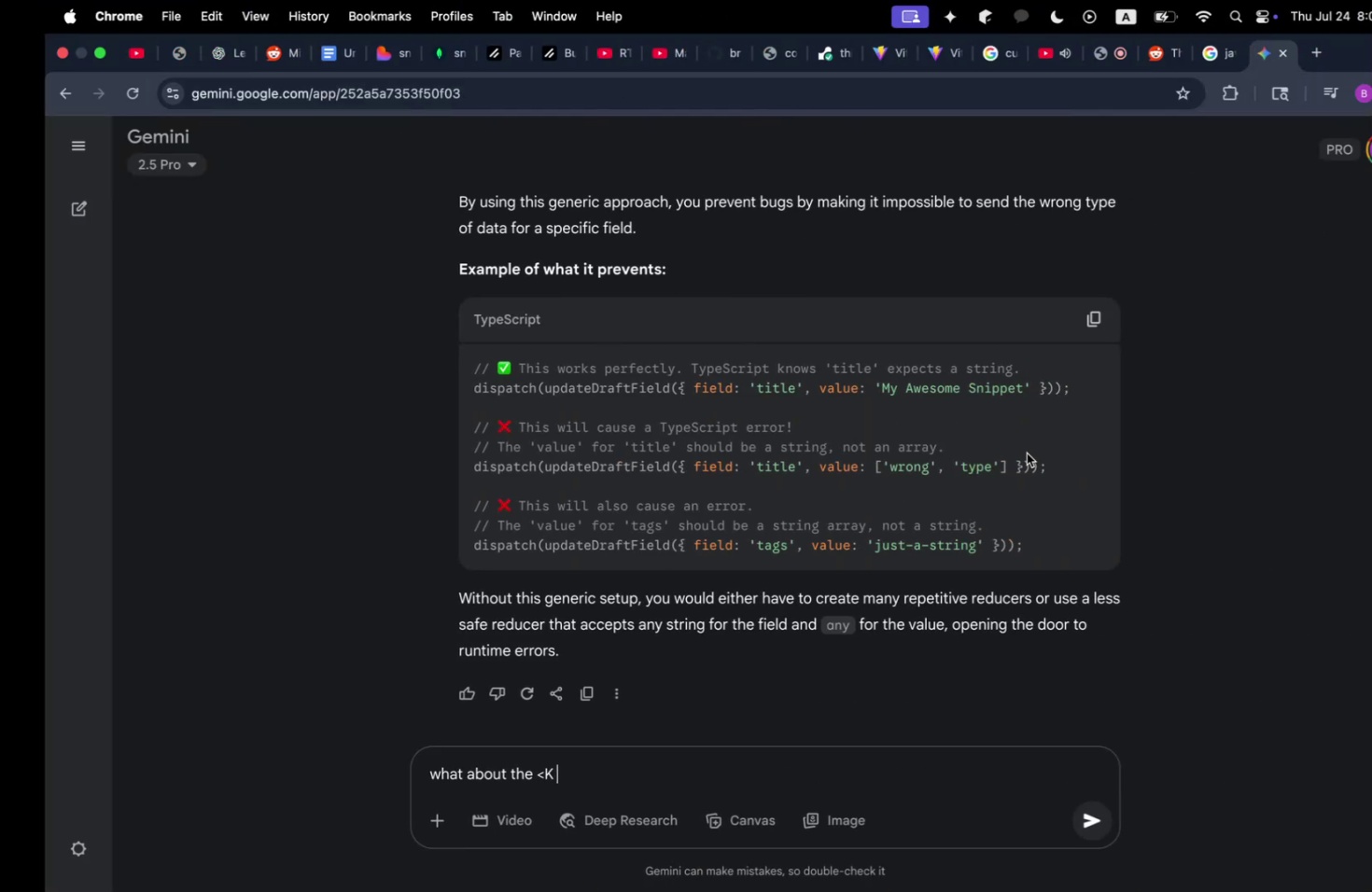 
type(EXTENDS KEYOF SNIPPERDRAFT RIGH)
key(Backspace)
key(Backspace)
key(Backspace)
key(Backspace)
key(Backspace)
type(> RIGHT AFTER UPDATEEDITBUFFER?)
 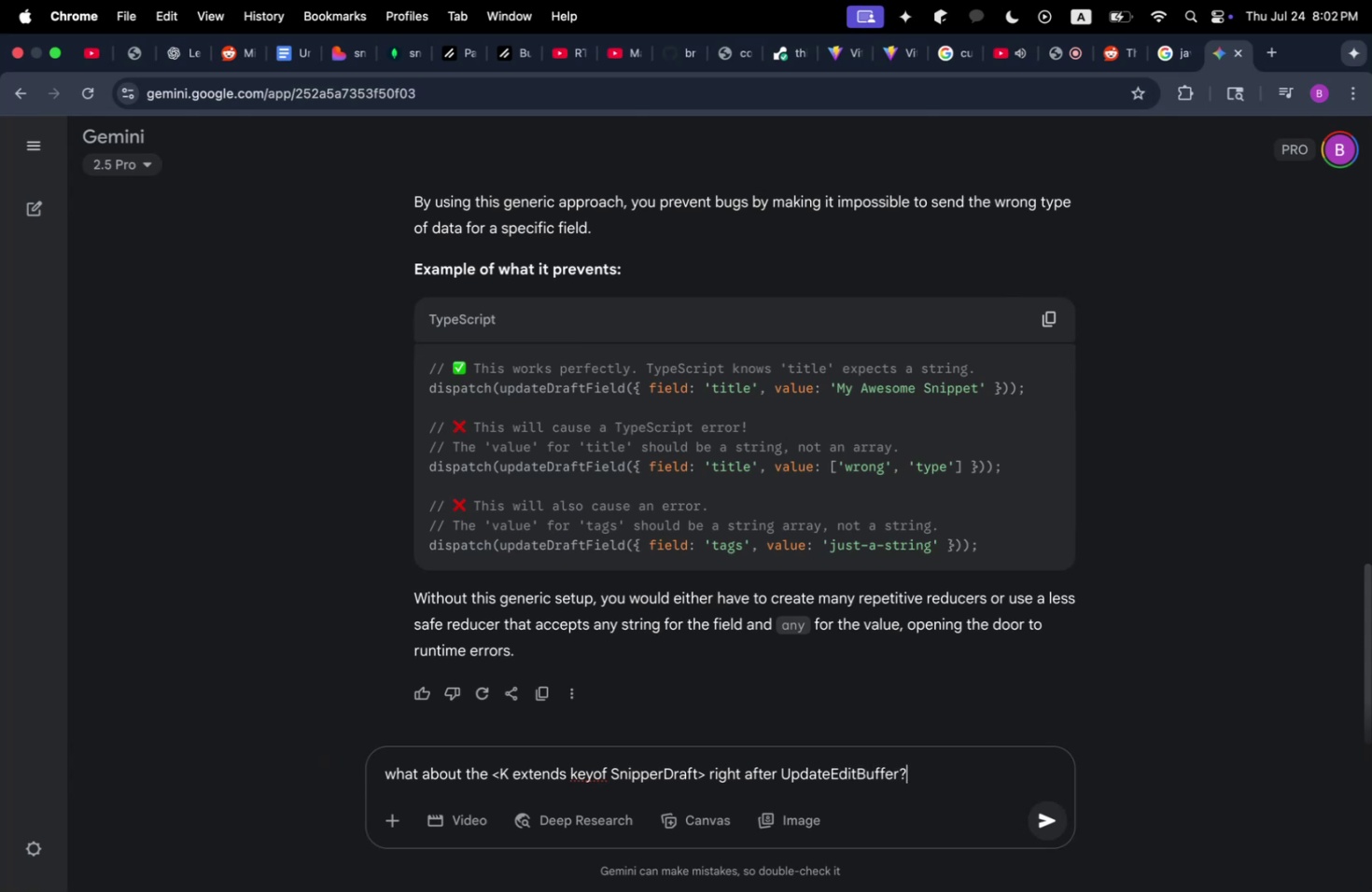 
key(Meta+Shift+CommandLeft)
 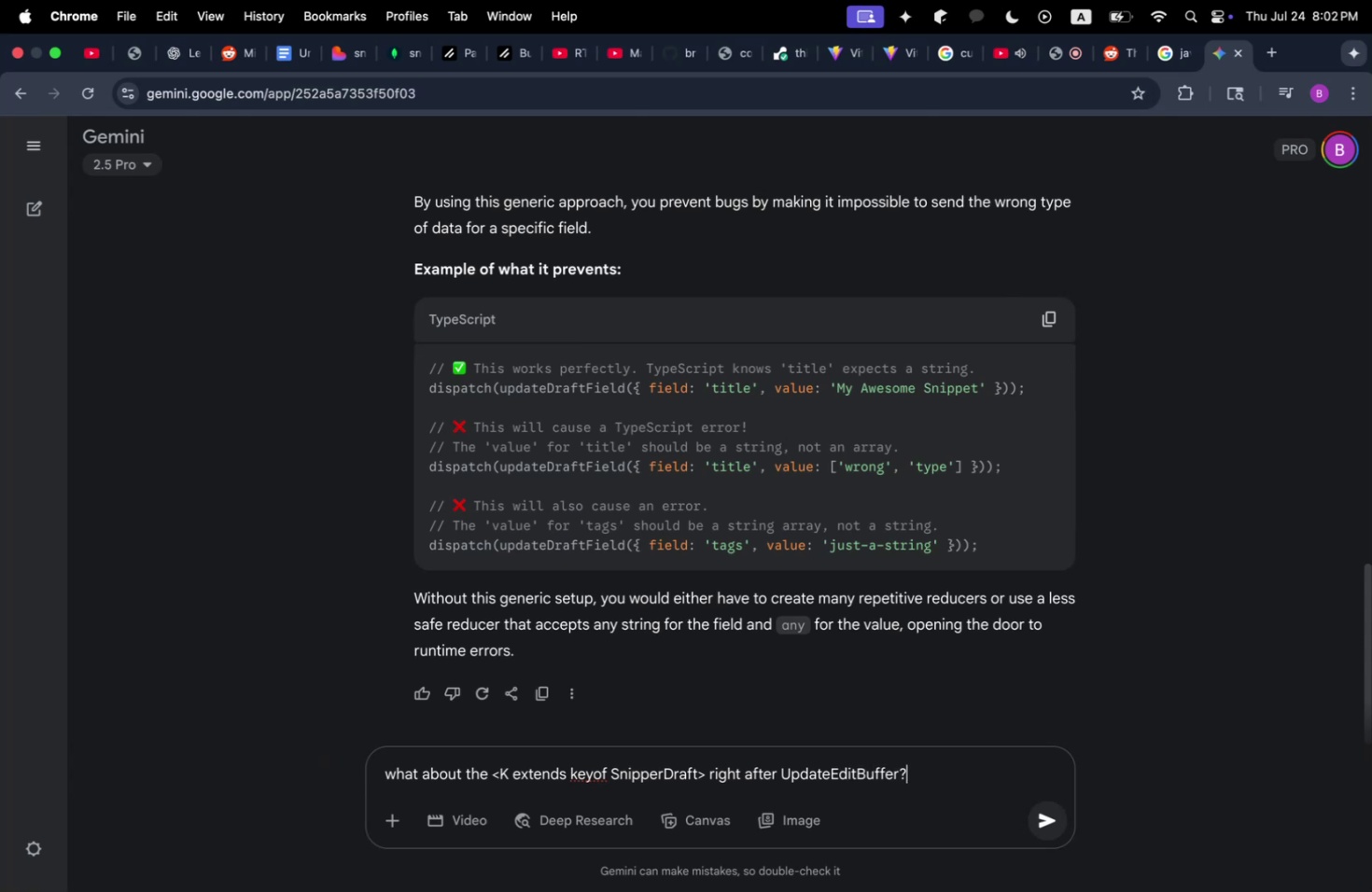 
key(Meta+Shift+Tab)
 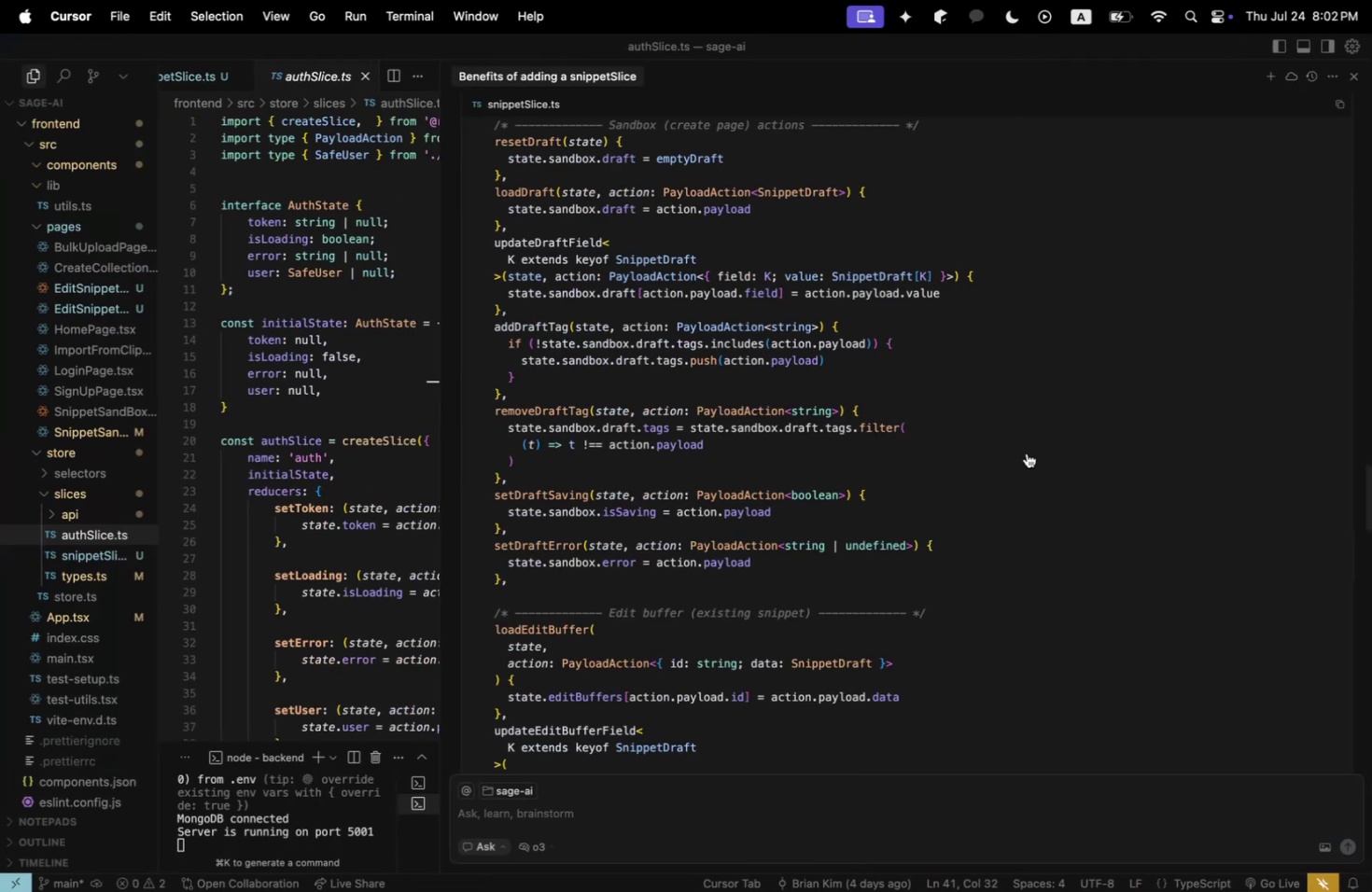 
key(Meta+Shift+CommandLeft)
 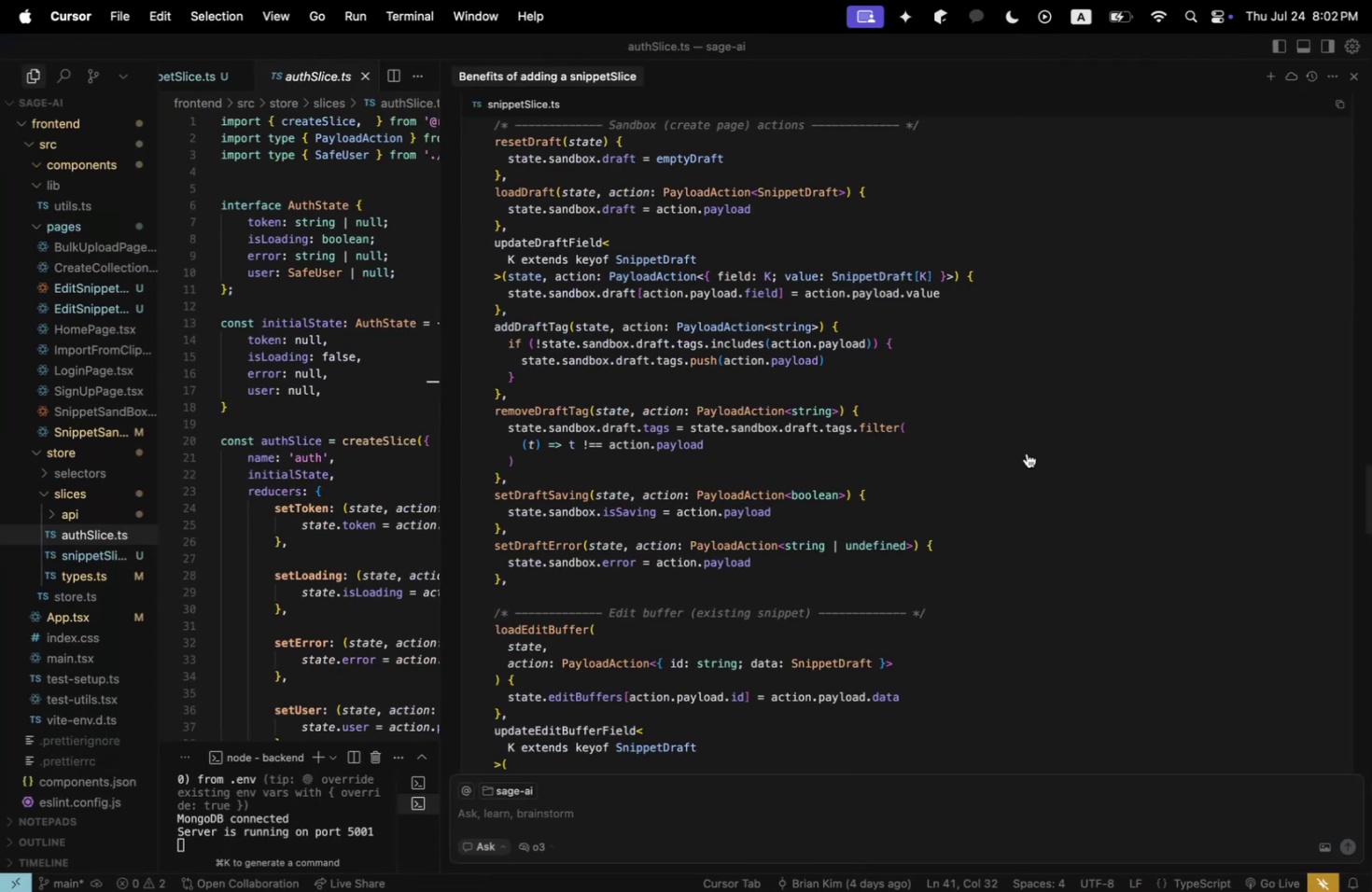 
key(Meta+Shift+Tab)
 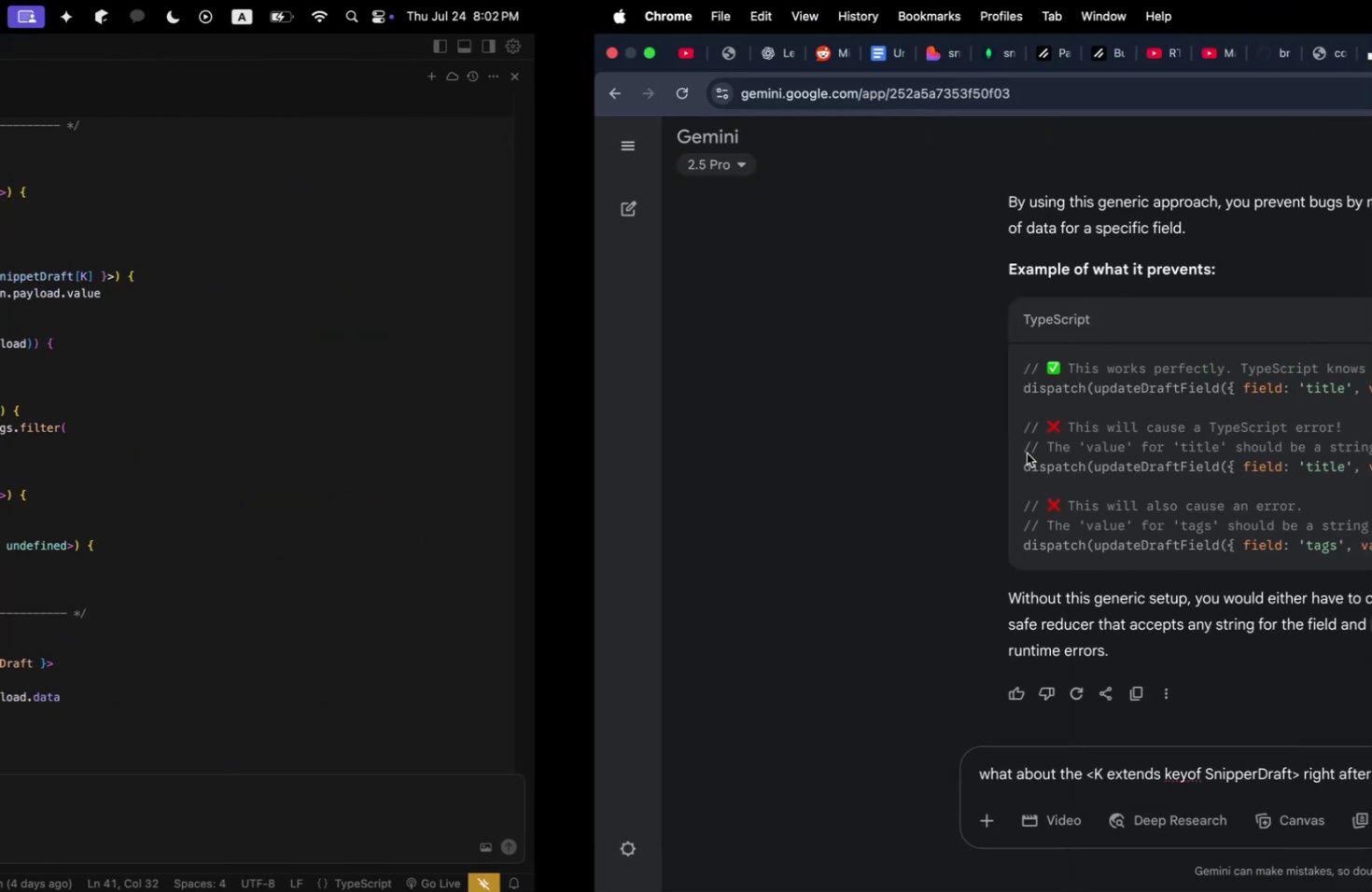 
key(Backspace)
key(Backspace)
key(Backspace)
key(Backspace)
key(Backspace)
key(Backspace)
key(Backspace)
key(Backspace)
key(Backspace)
key(Backspace)
key(Backspace)
type(DRAFTFIELD? WHAT IS )
key(Backspace)
key(Backspace)
key(Backspace)
key(Backspace)
key(Backspace)
key(Backspace)
key(Backspace)
key(Backspace)
type(IS THIS THE TYPE OF C)
key(Backspace)
type(THE FUNCTION?)
 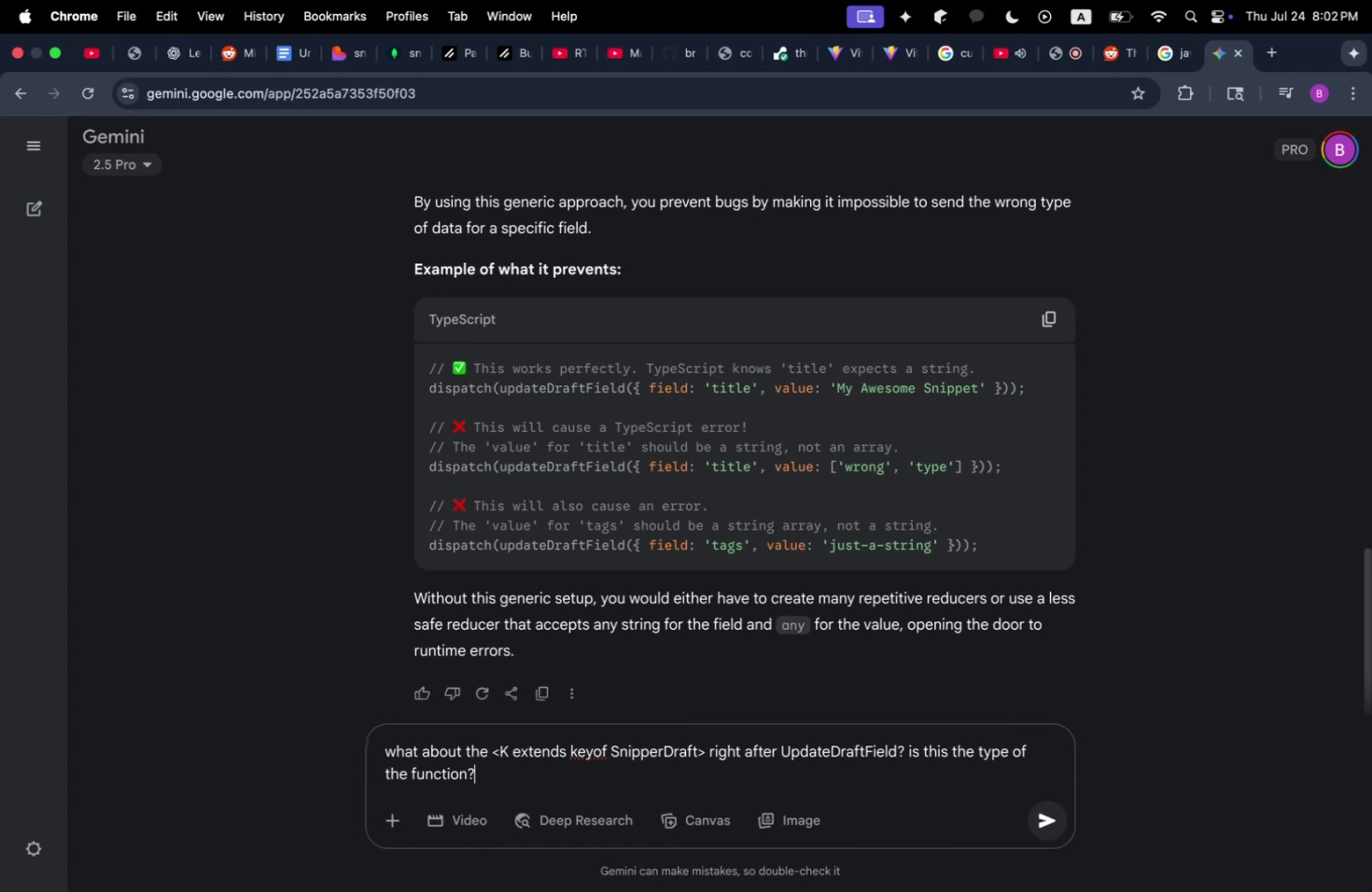 
key(Shift+Enter)
 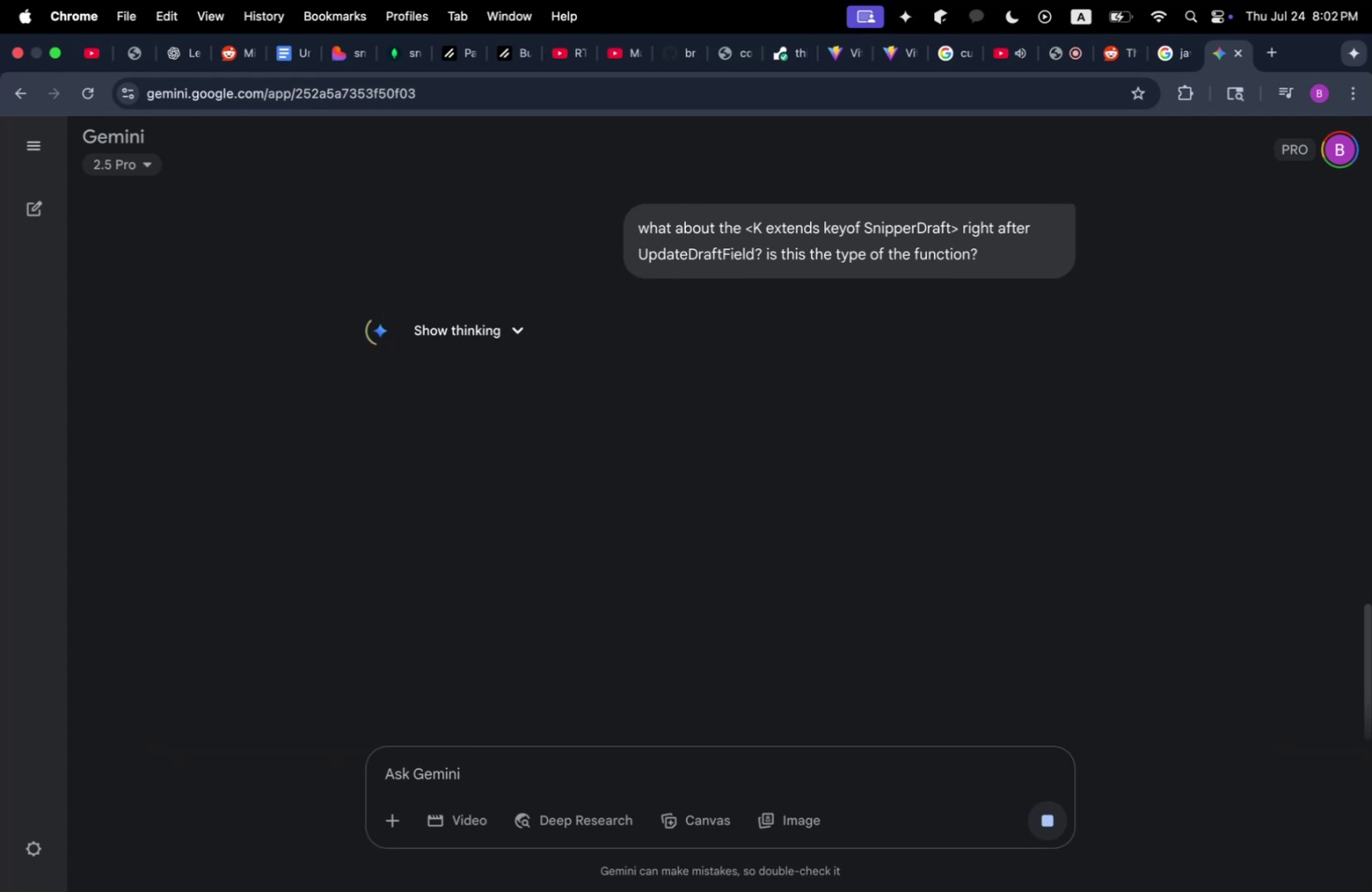 
wait(8.84)
 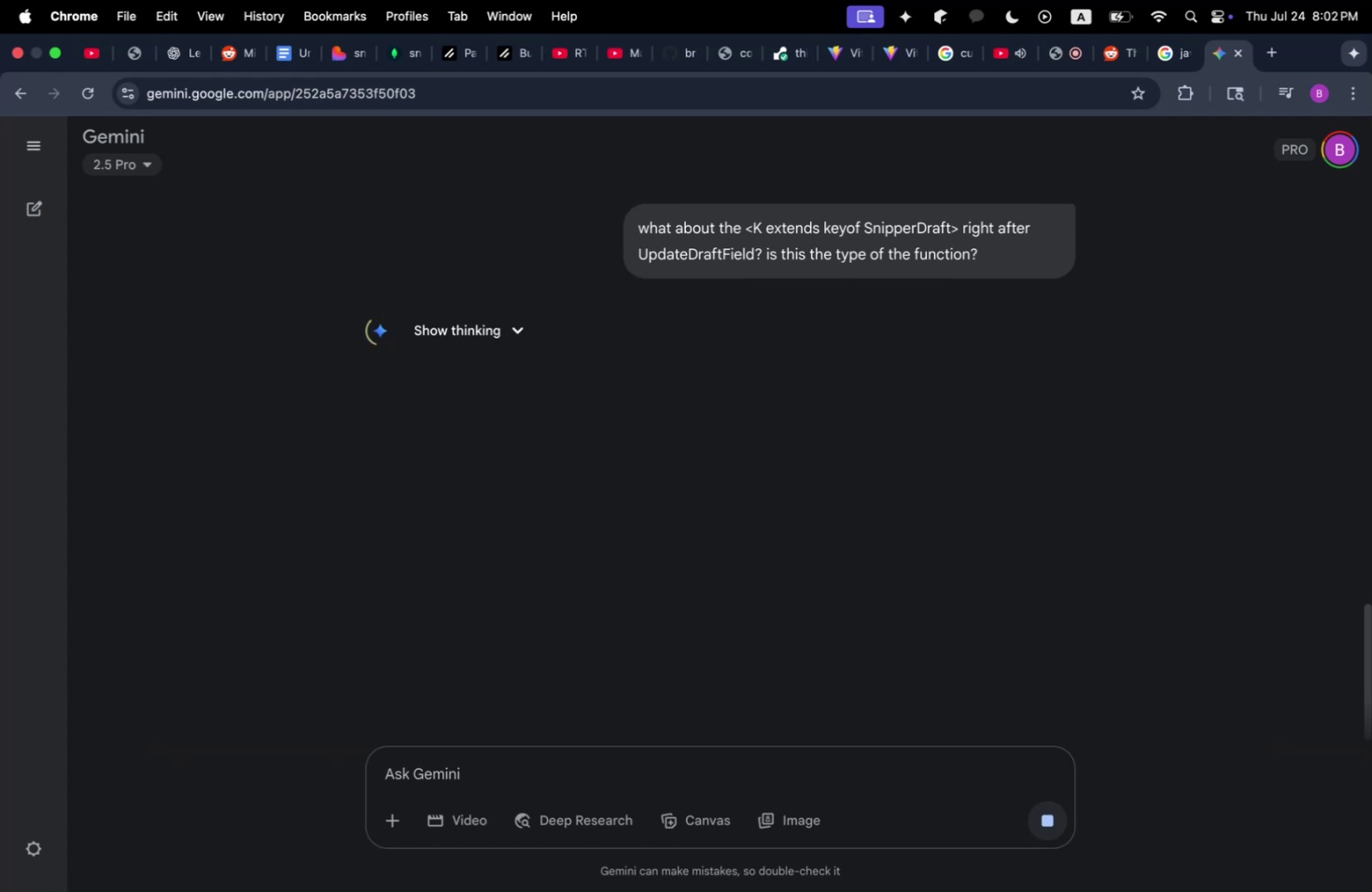 
double_click([466, 327])
 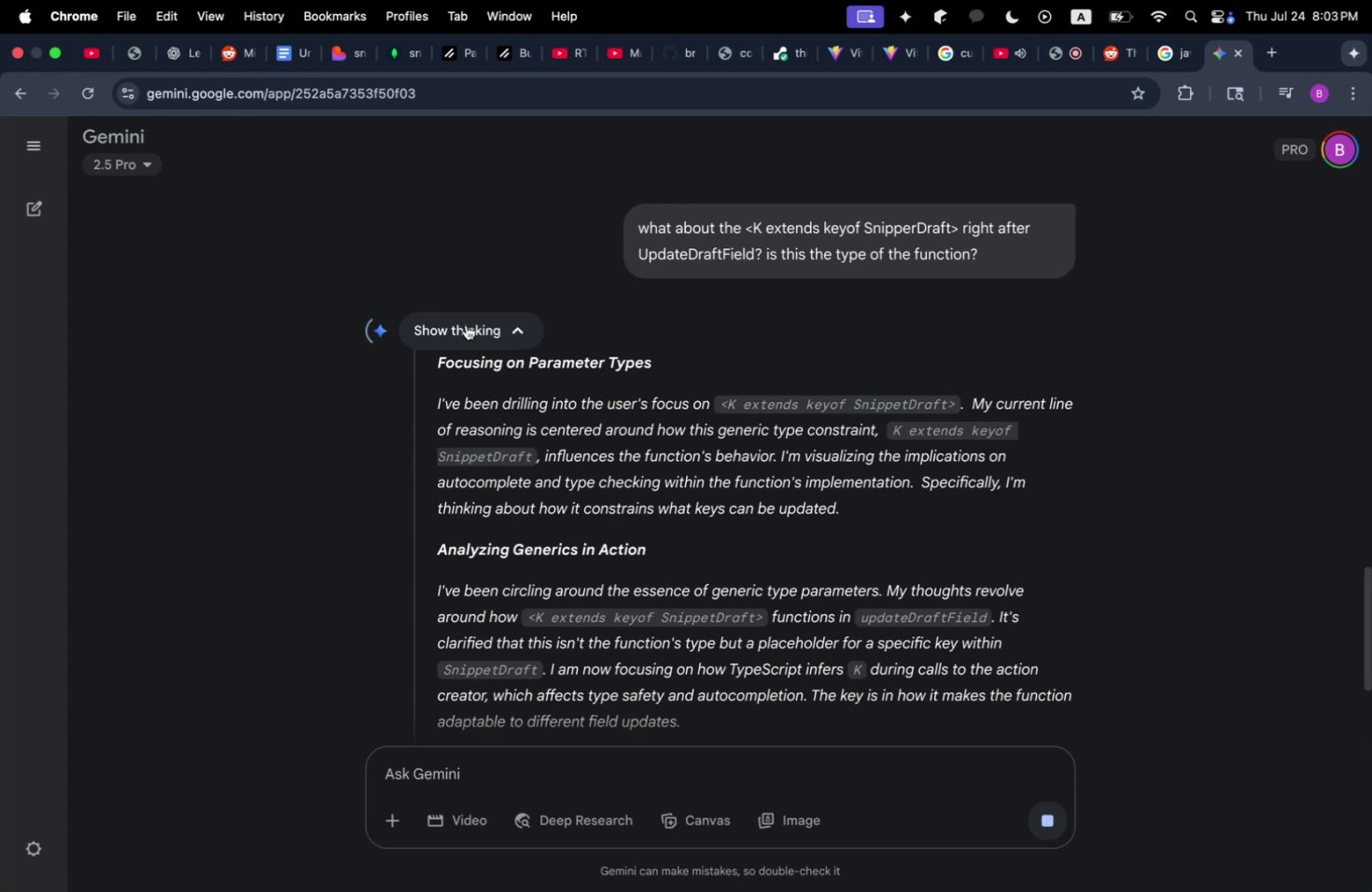 
wait(5.31)
 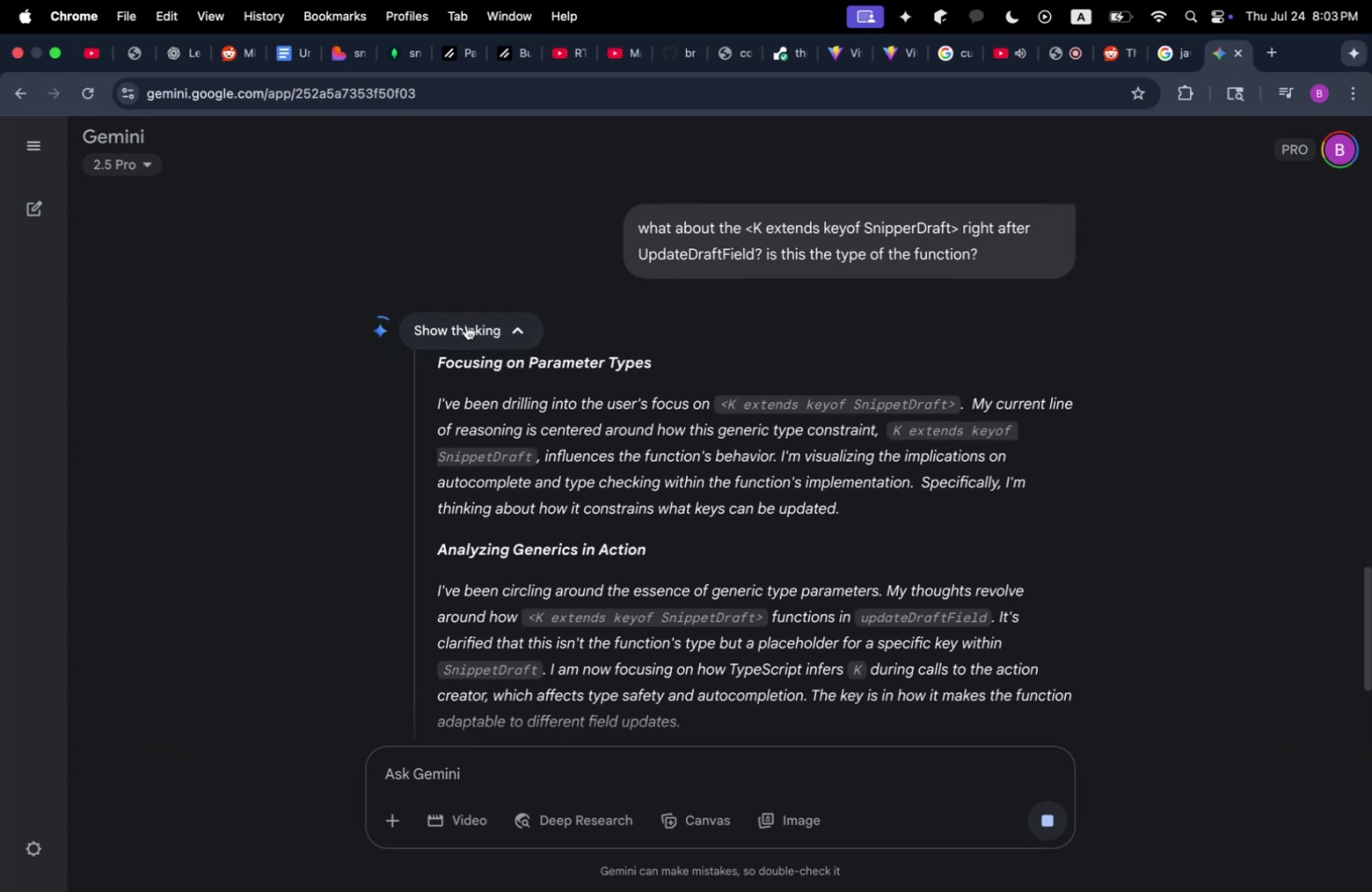 
left_click([466, 325])
 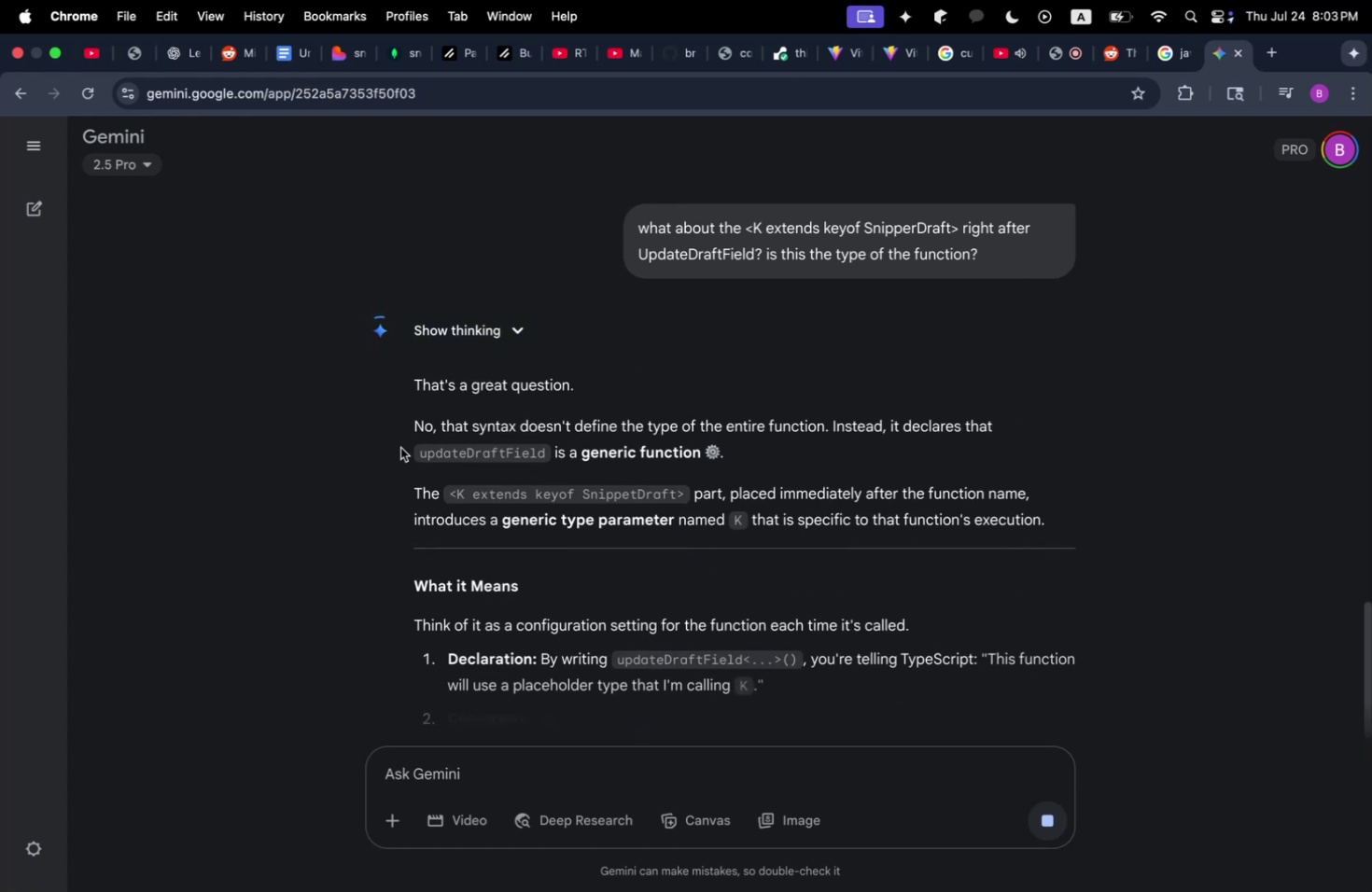 
scroll: coordinate [400, 447], scroll_direction: down, amount: 3.0
 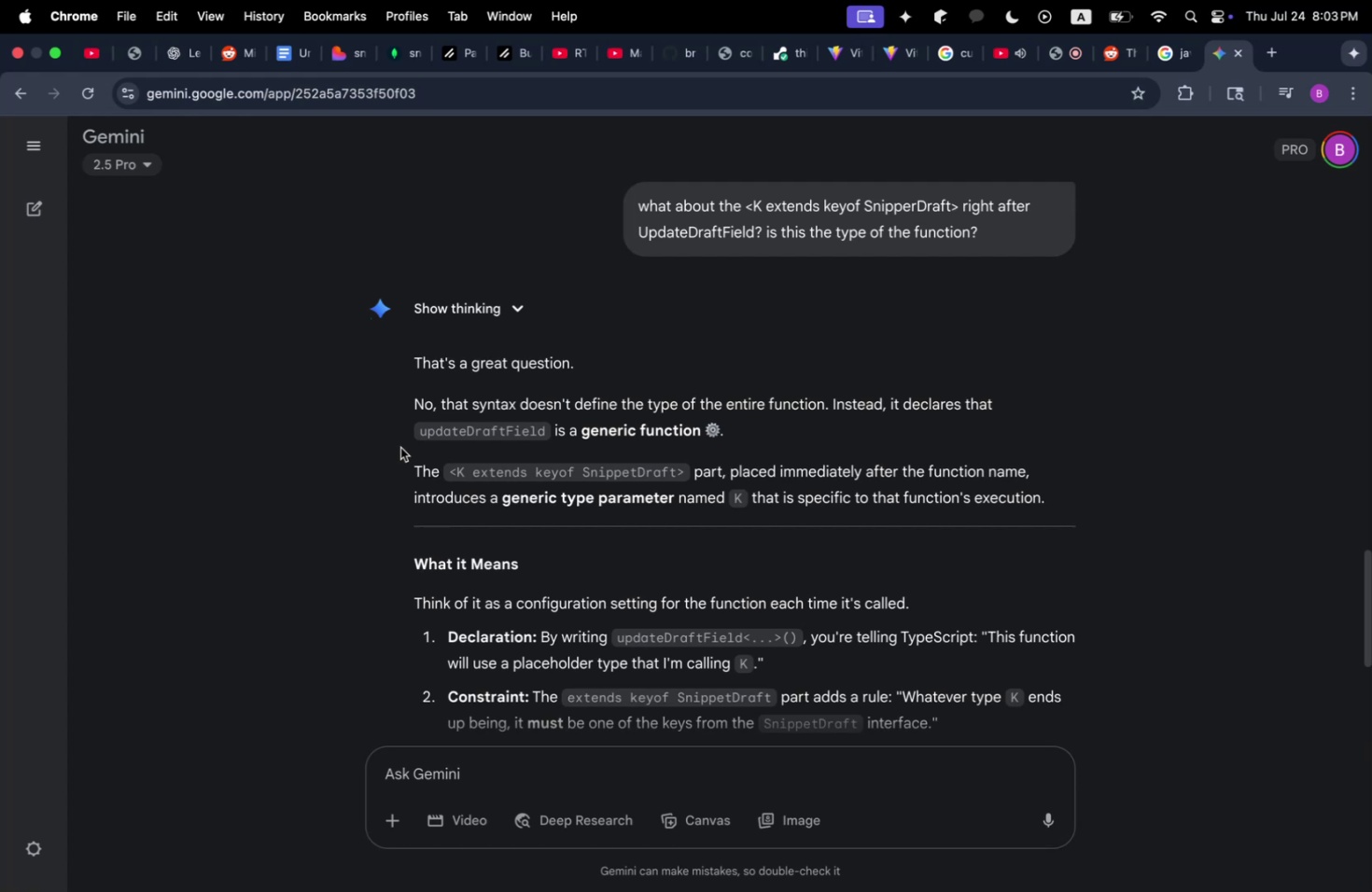 
wait(17.42)
 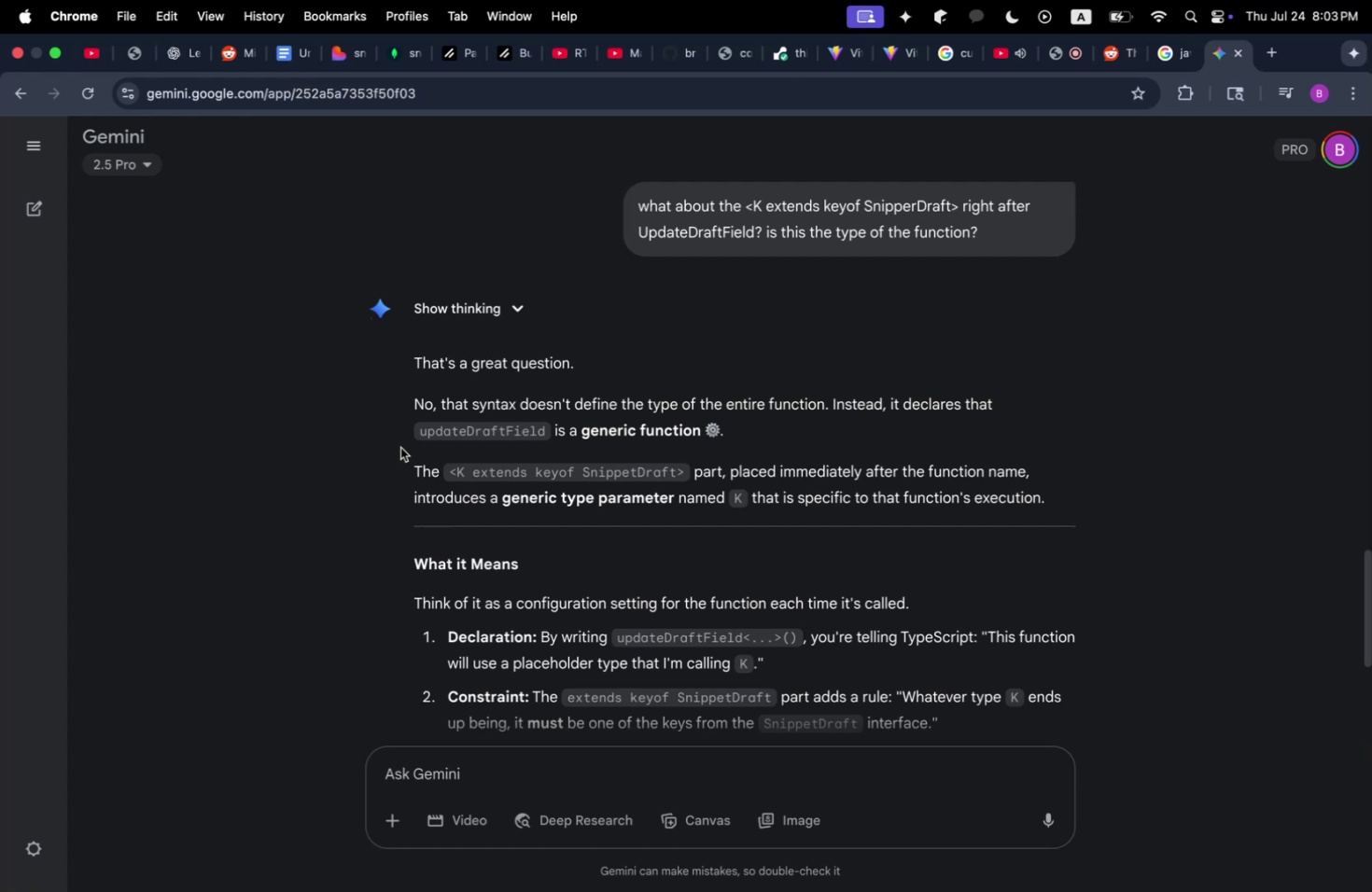 
scroll: coordinate [400, 447], scroll_direction: down, amount: 9.0
 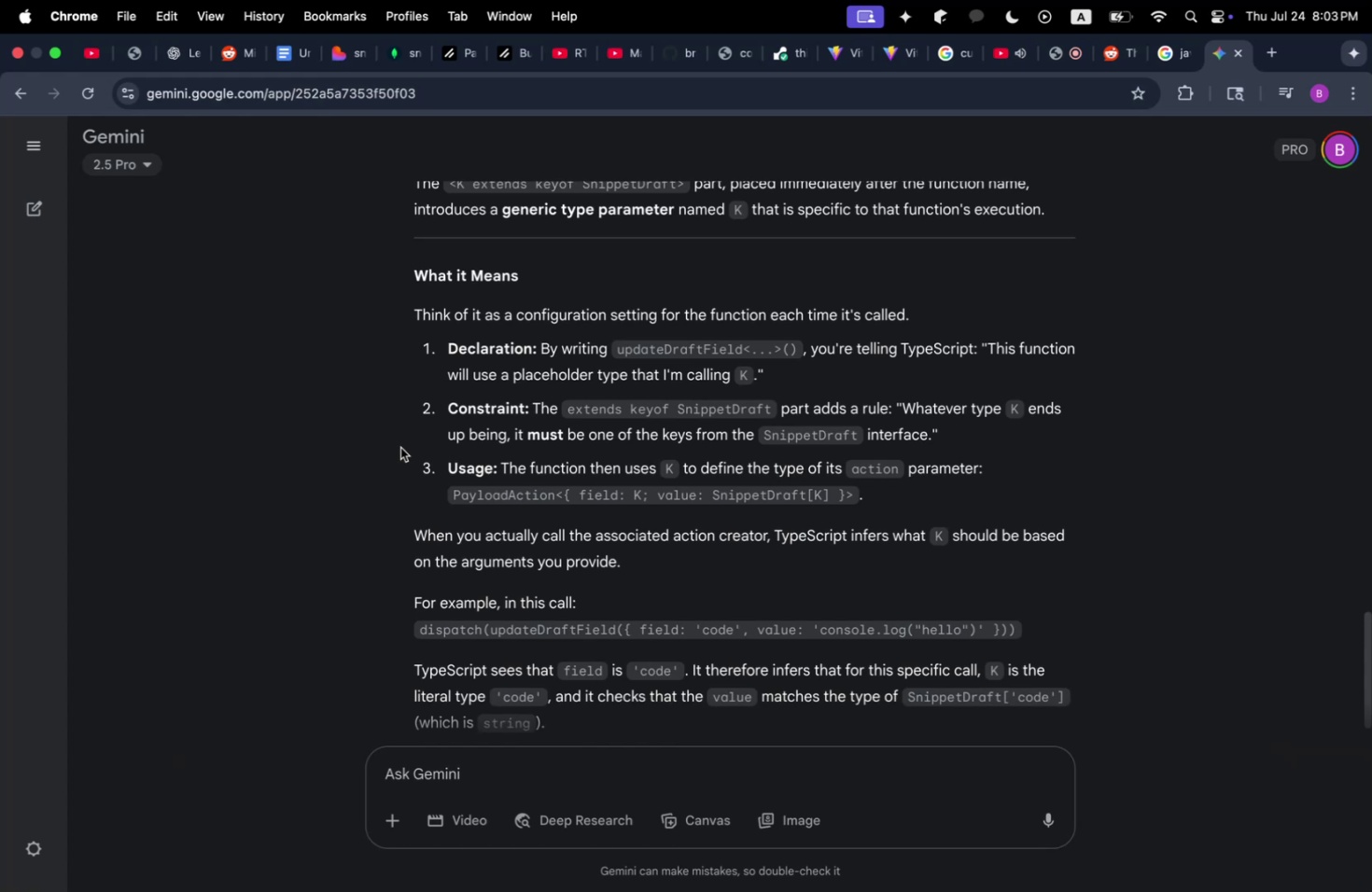 
wait(15.26)
 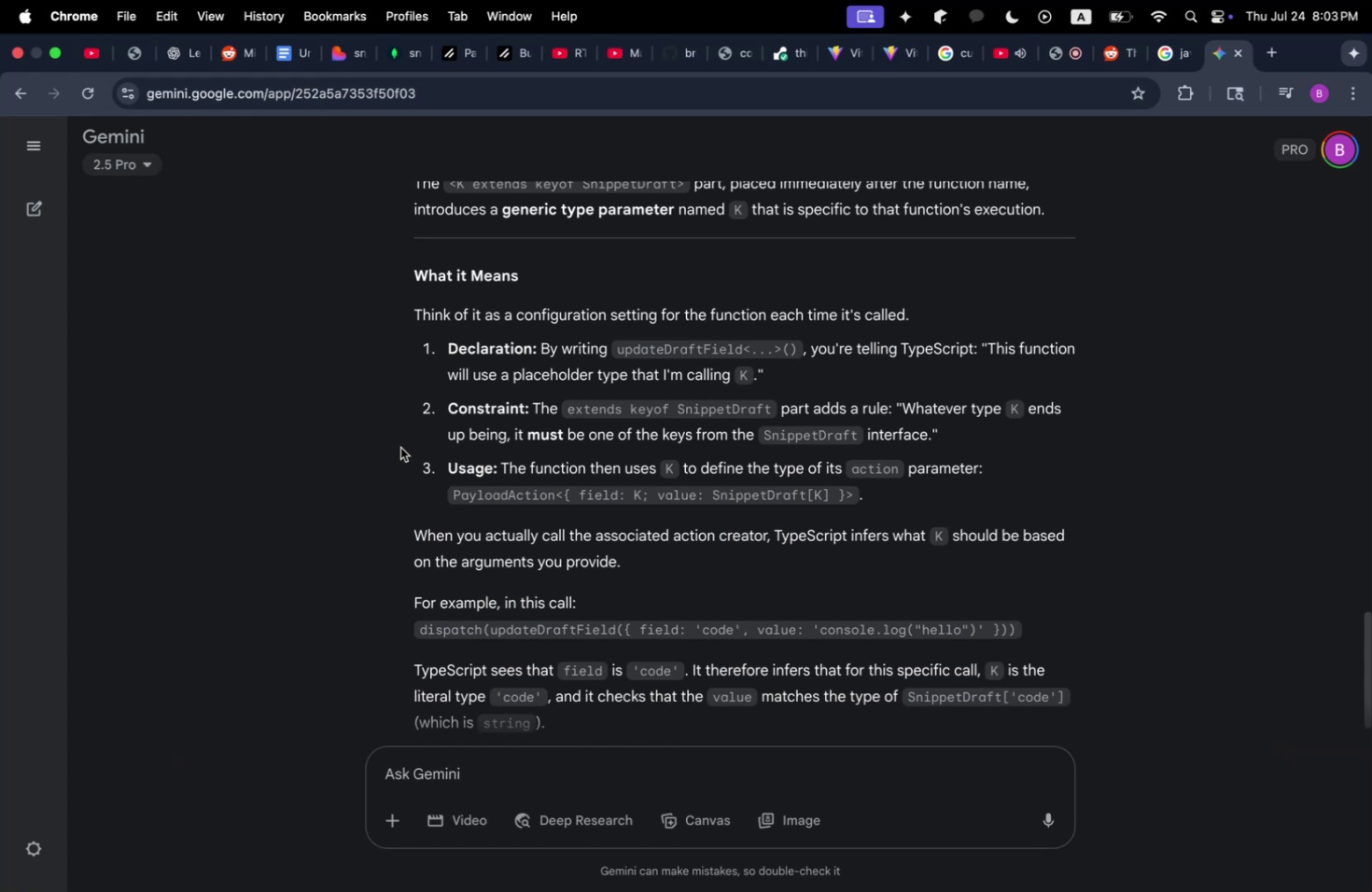 
scroll: coordinate [400, 447], scroll_direction: down, amount: 6.0
 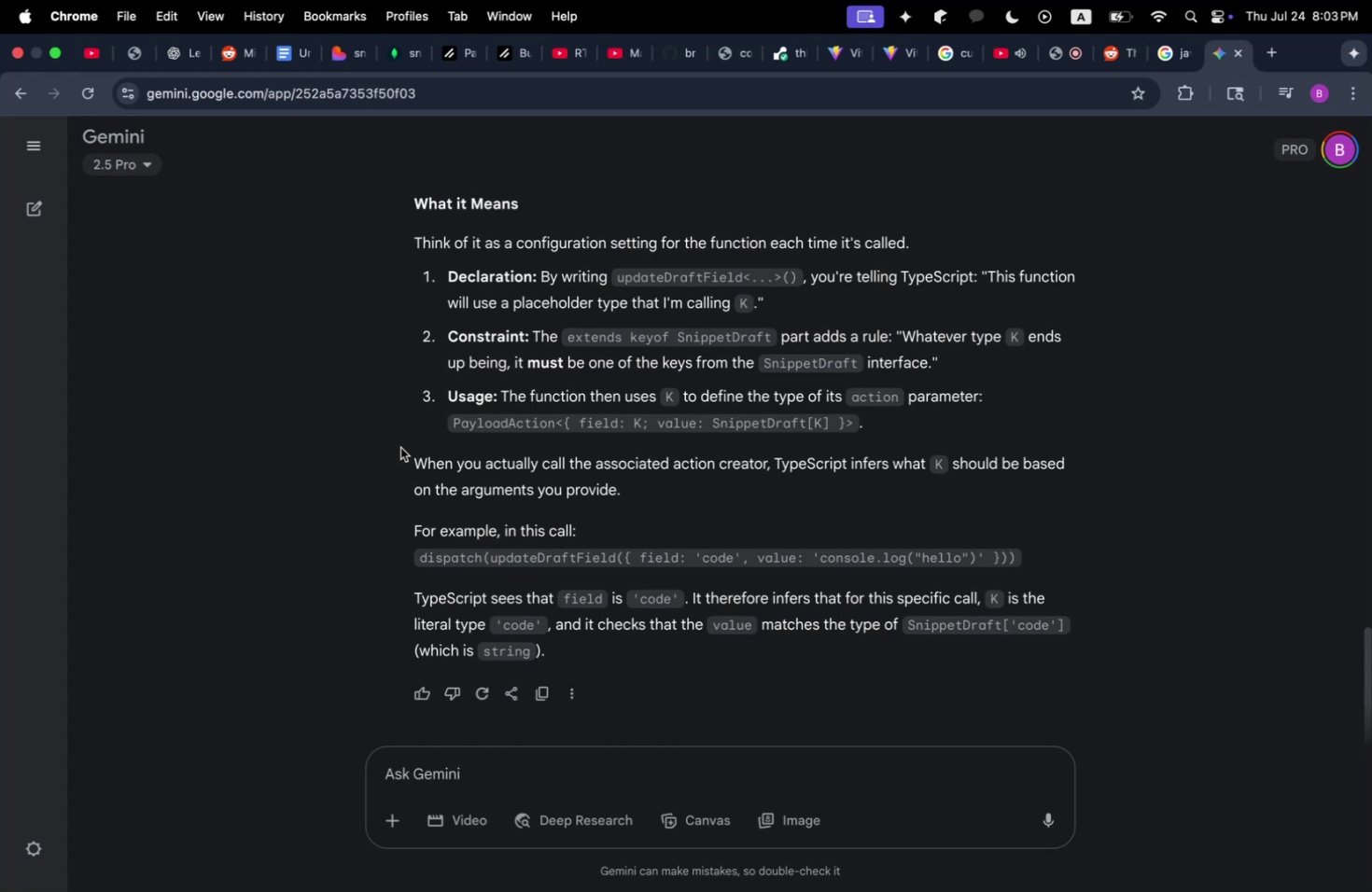 
wait(8.06)
 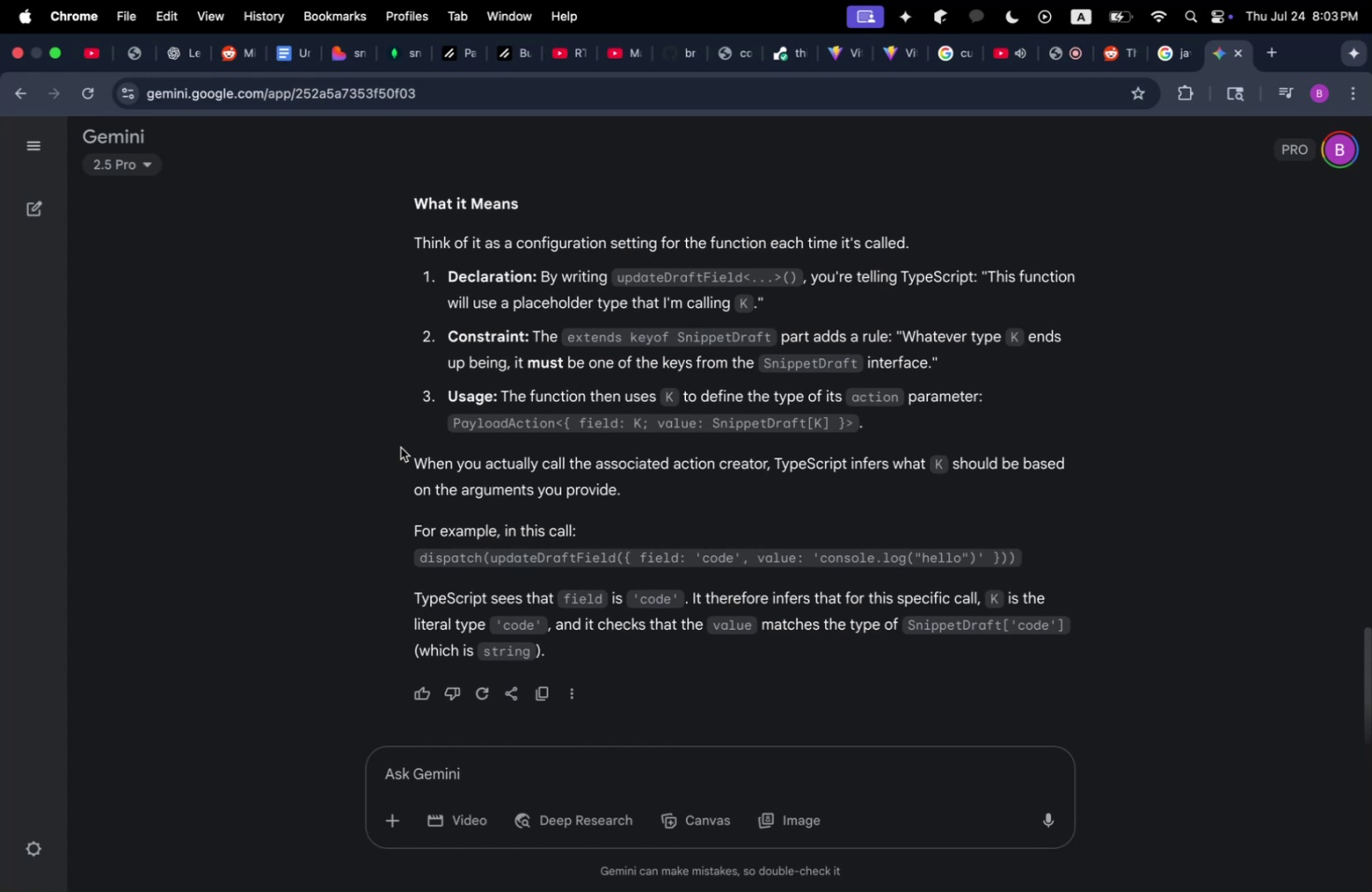 
key(Meta+Shift+CommandLeft)
 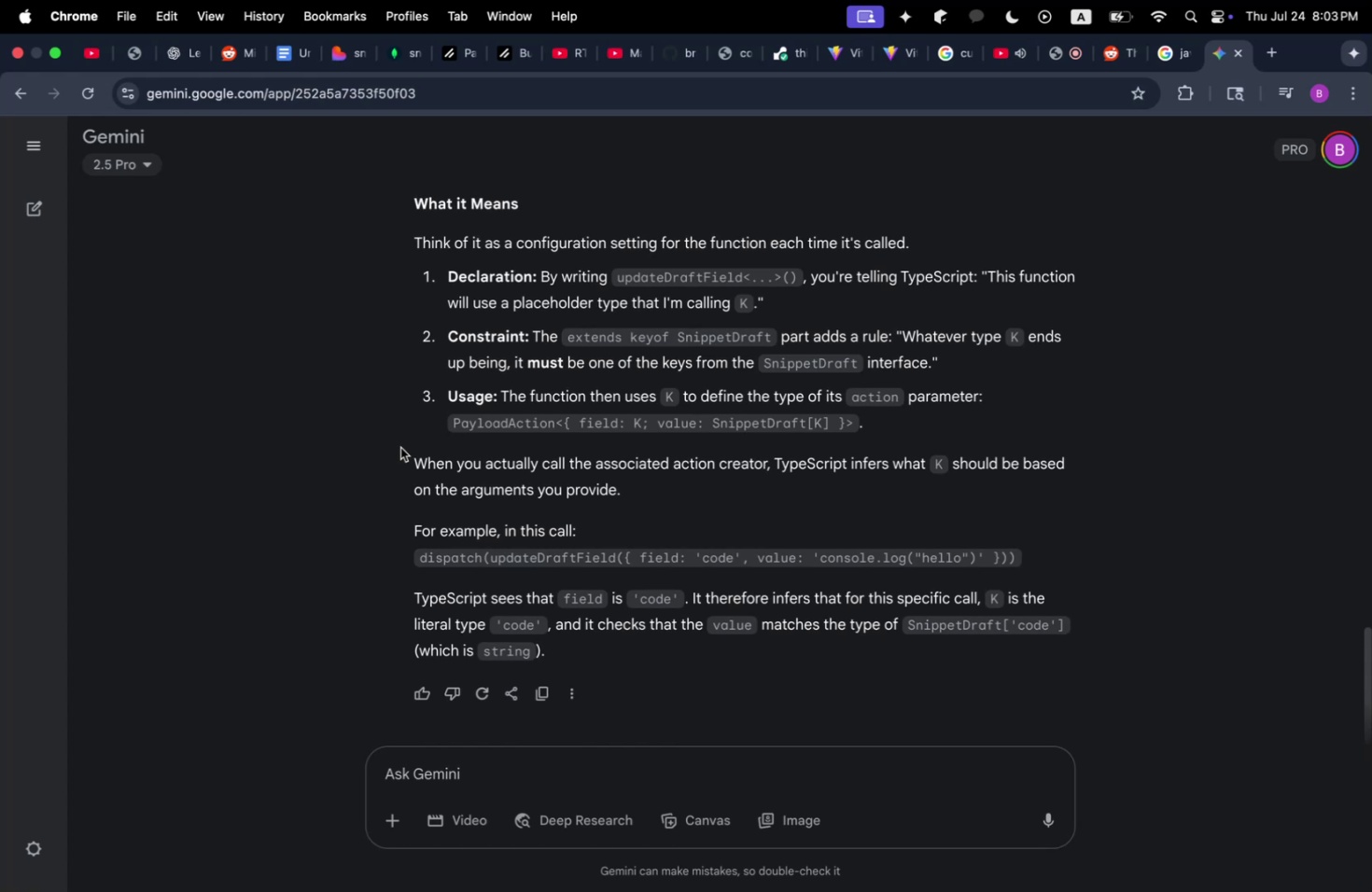 
key(Meta+Shift+Tab)
 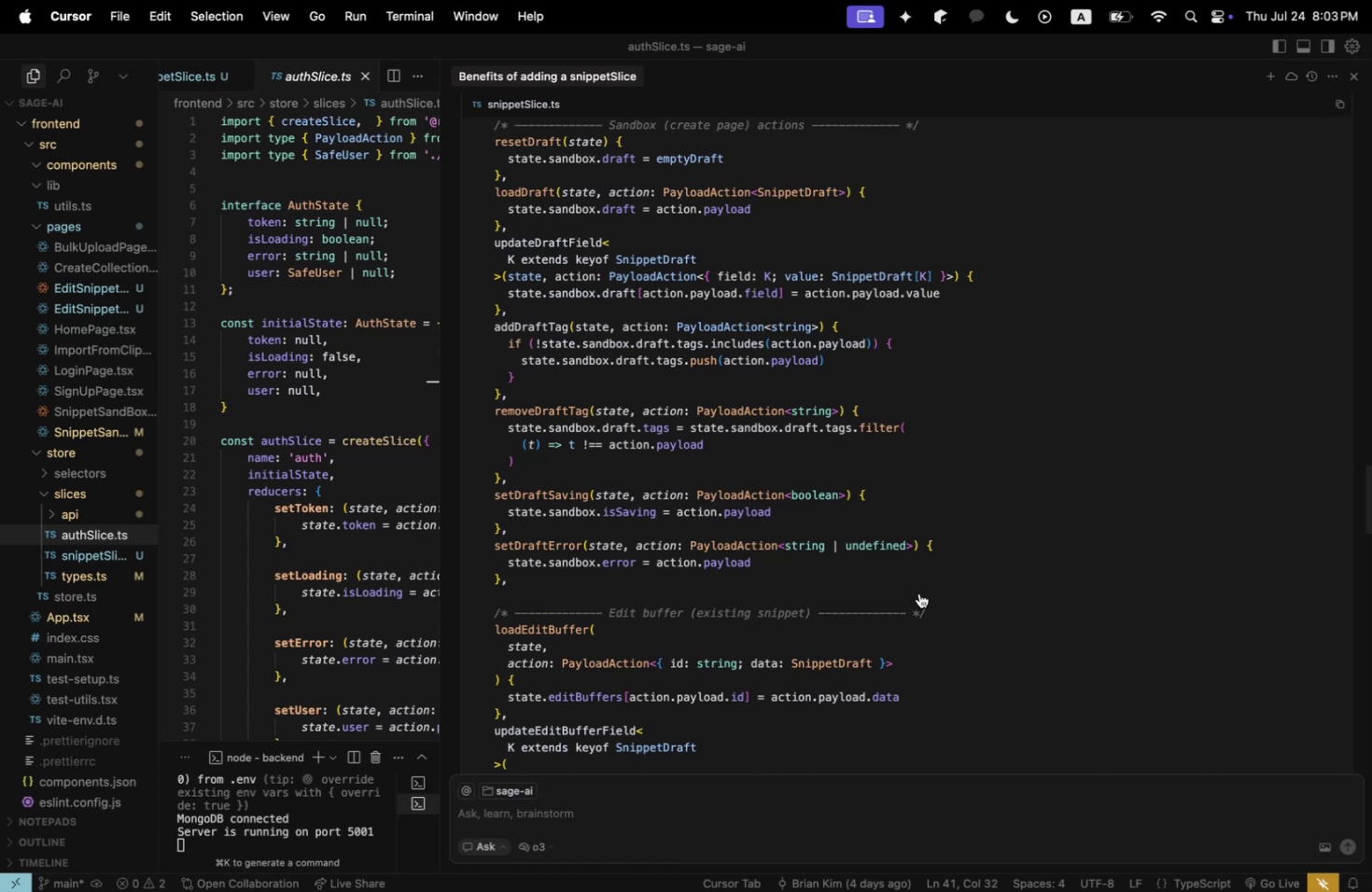 
wait(12.1)
 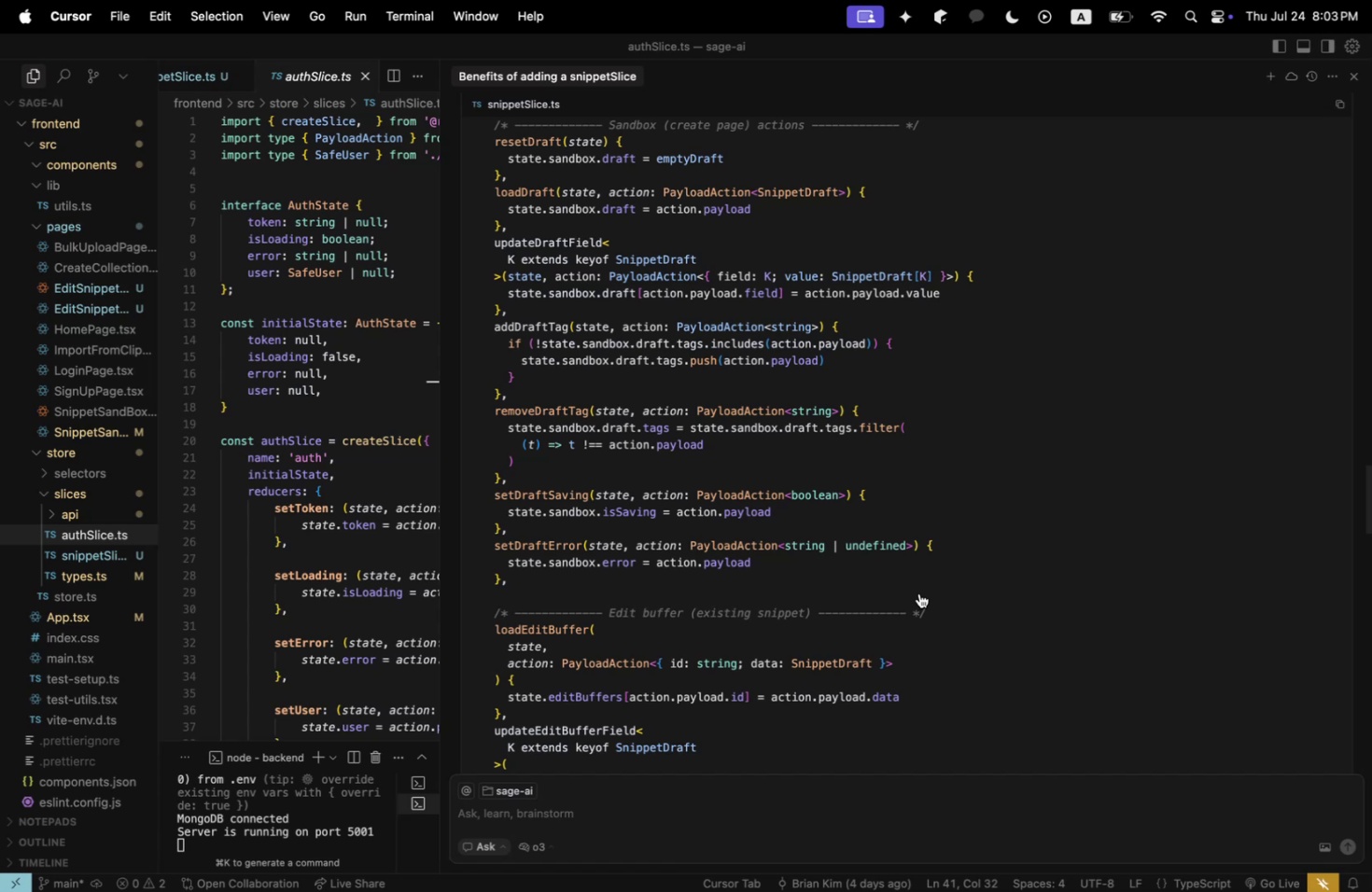 
scroll: coordinate [918, 592], scroll_direction: down, amount: 3.0
 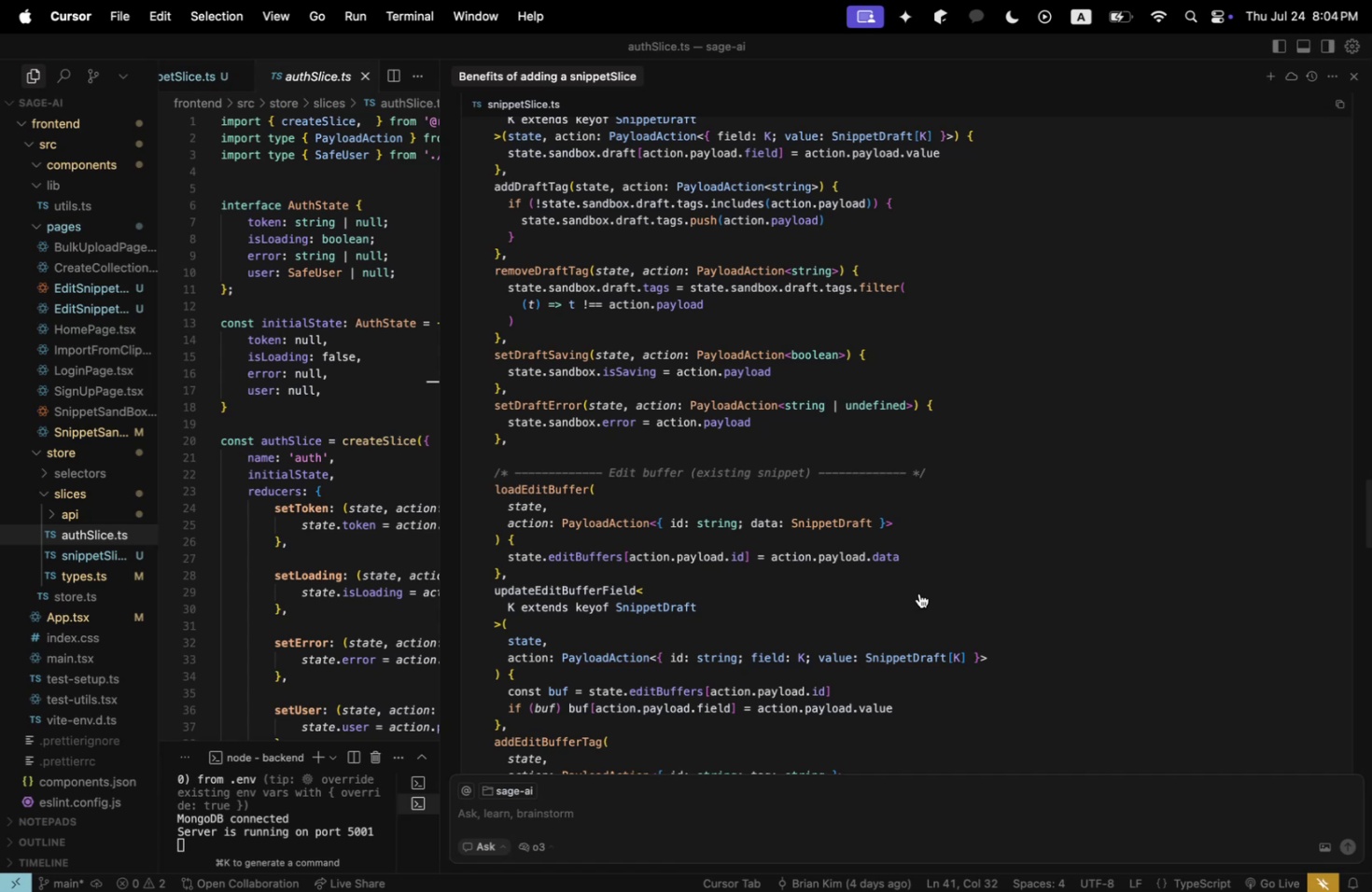 
wait(10.05)
 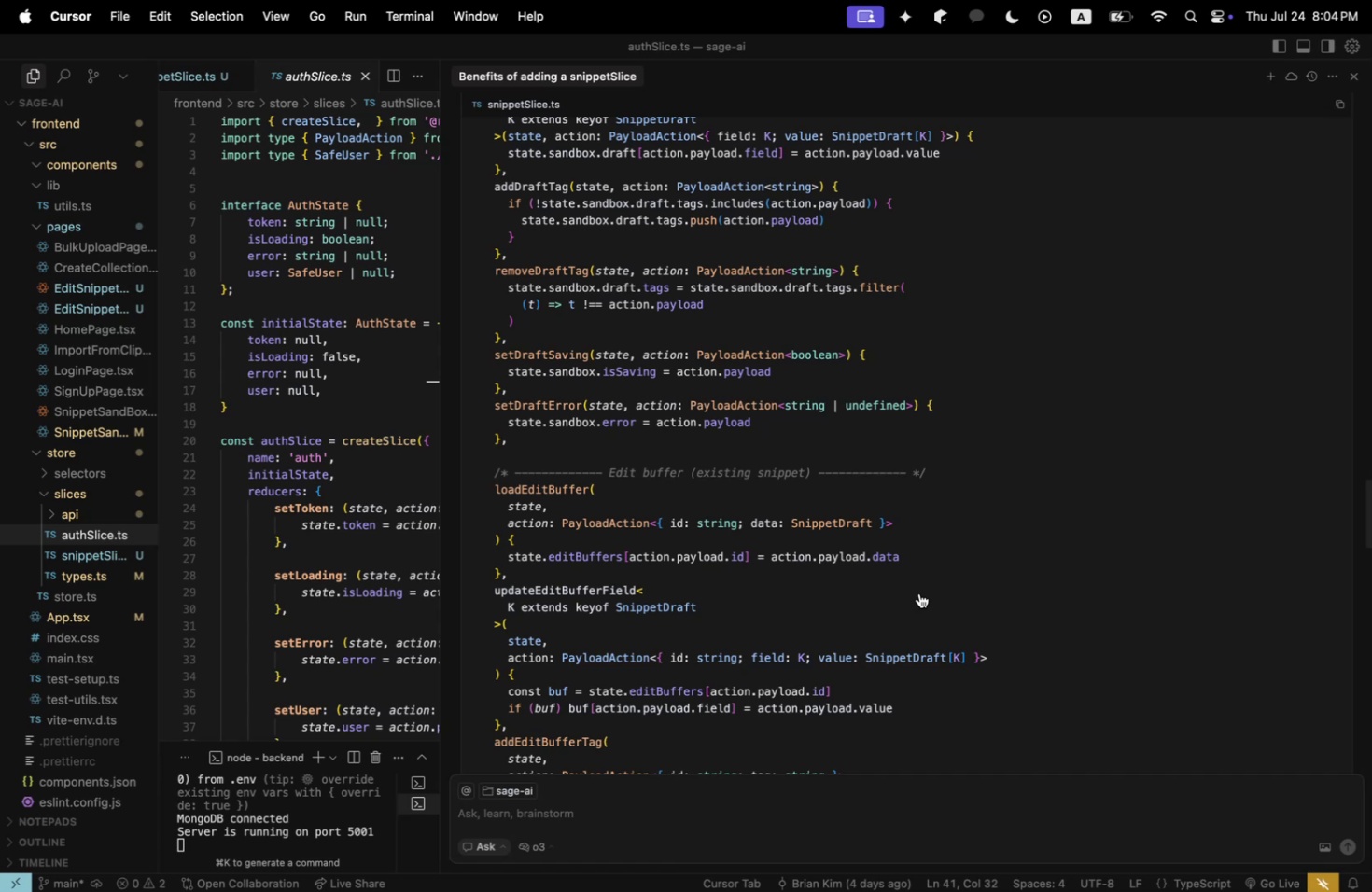 
scroll: coordinate [919, 592], scroll_direction: up, amount: 2.0
 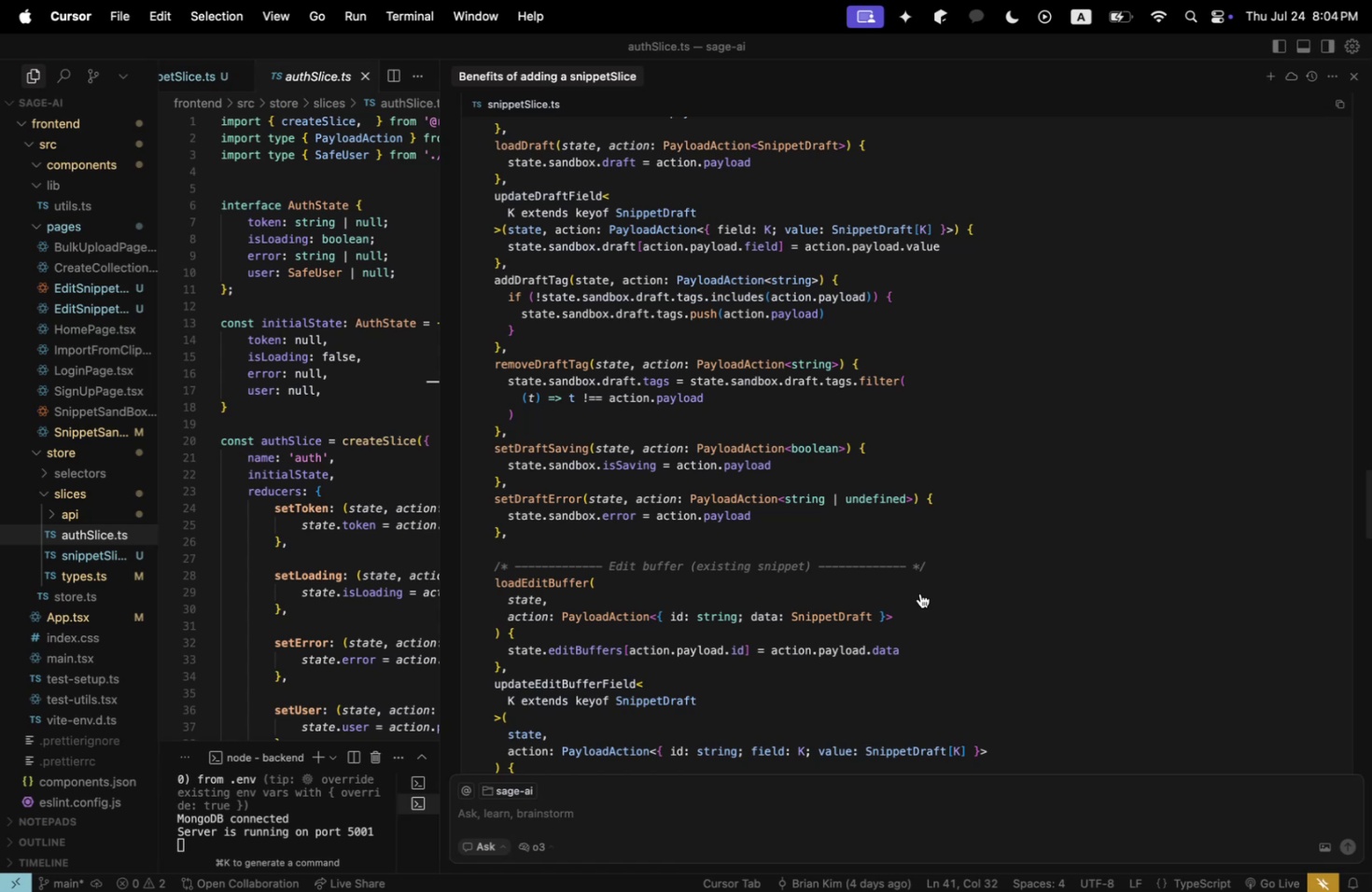 
wait(15.86)
 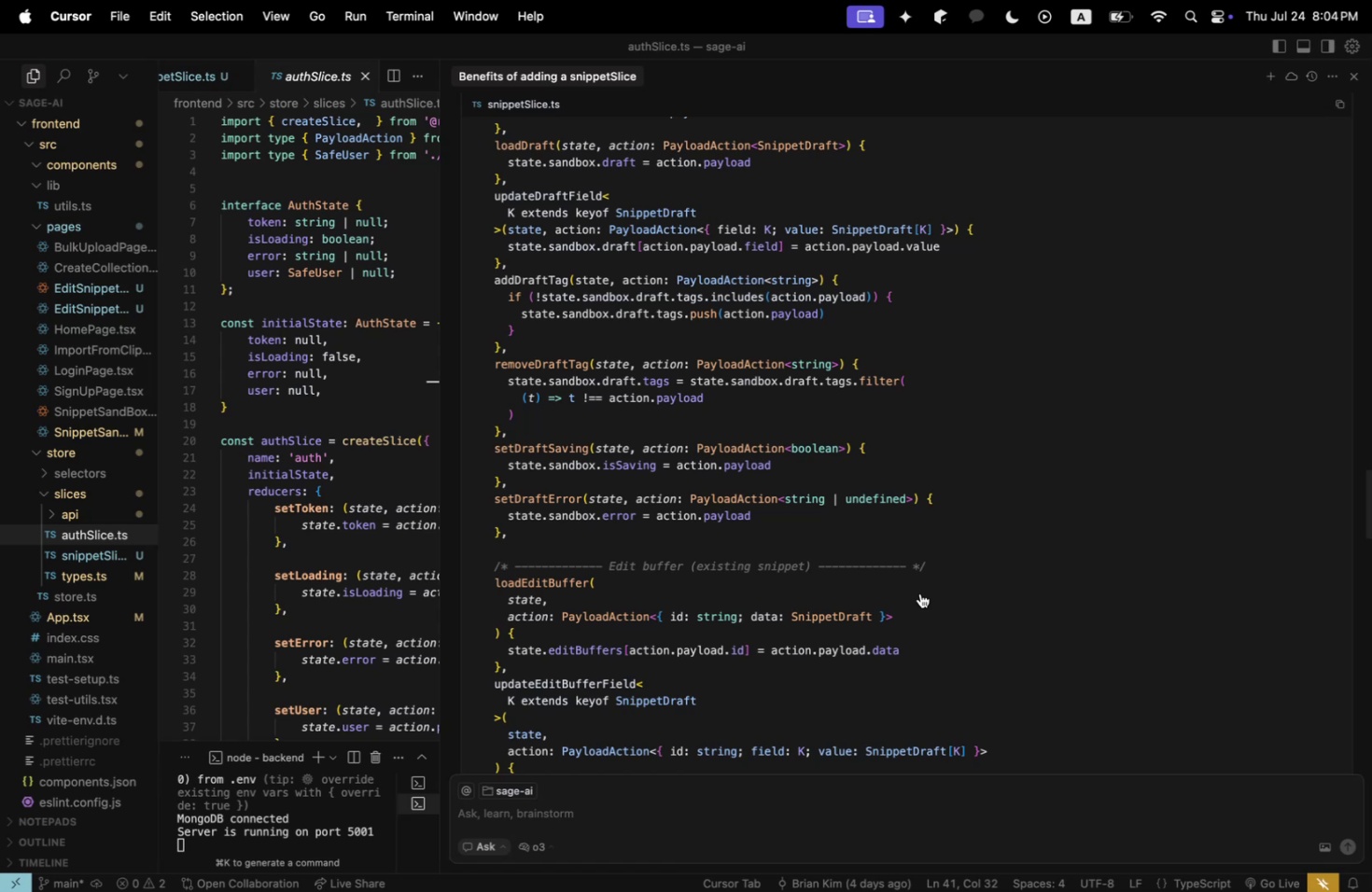 
scroll: coordinate [919, 592], scroll_direction: down, amount: 3.0
 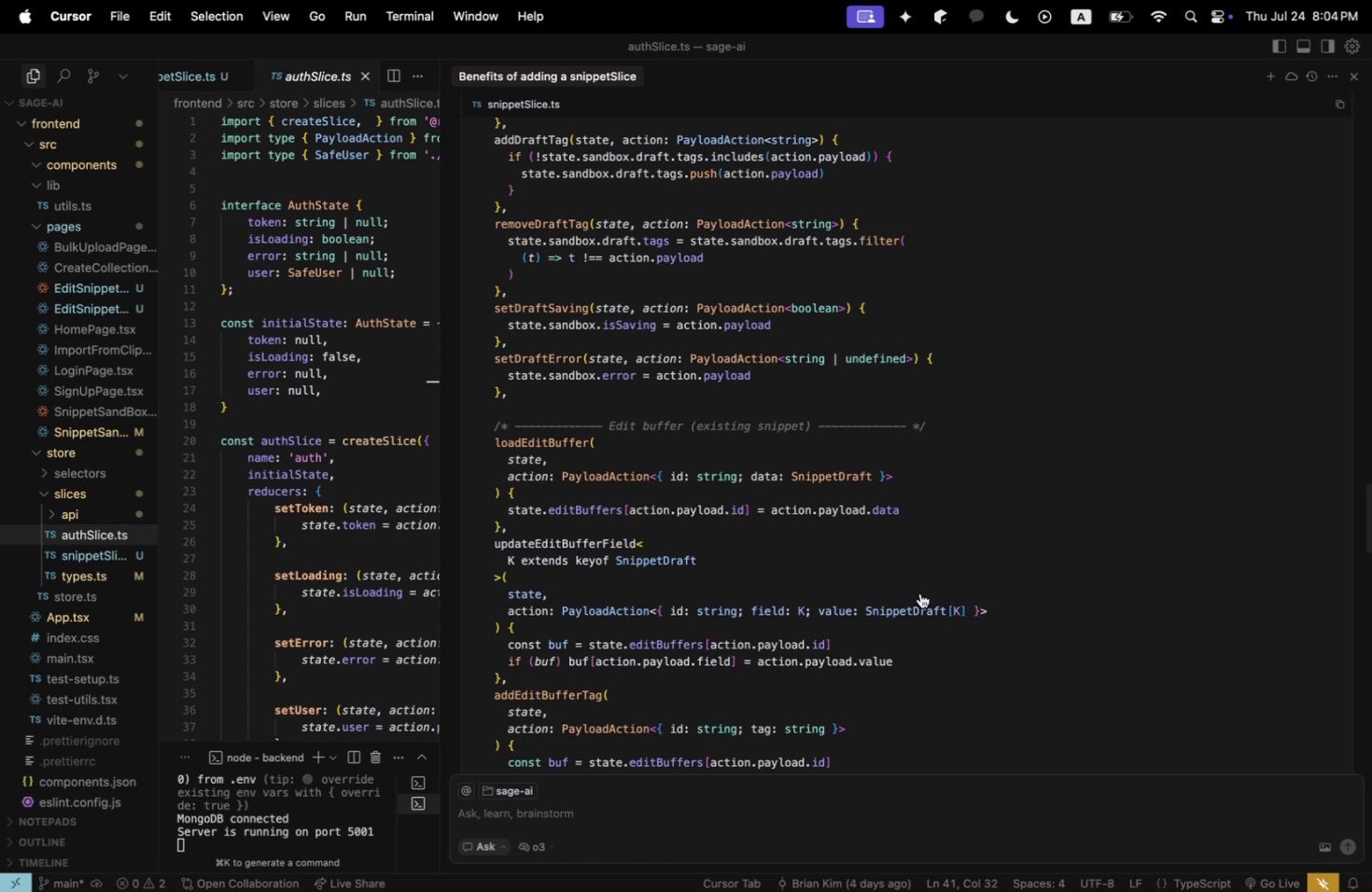 
wait(23.15)
 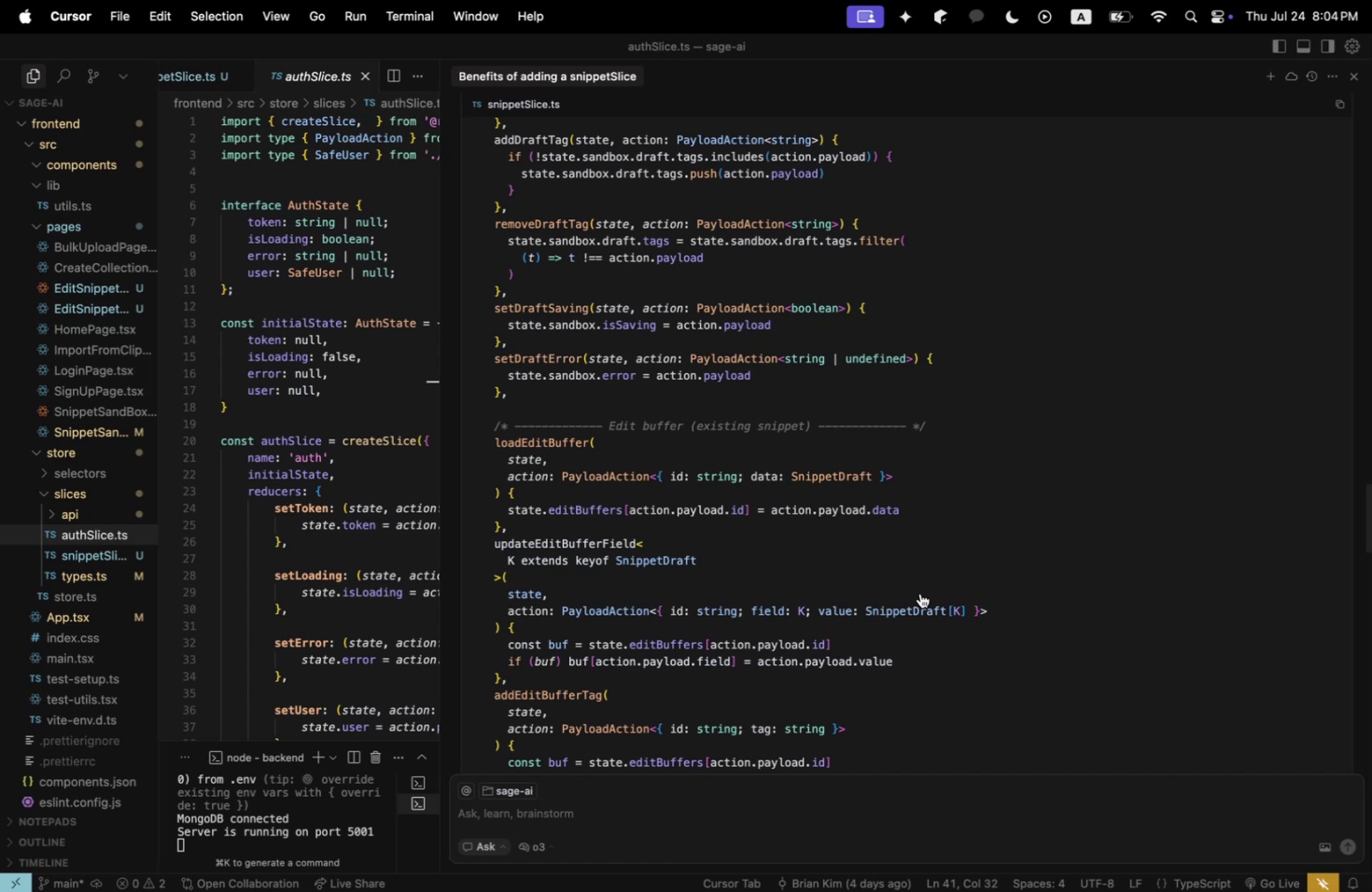 
left_click([572, 242])
 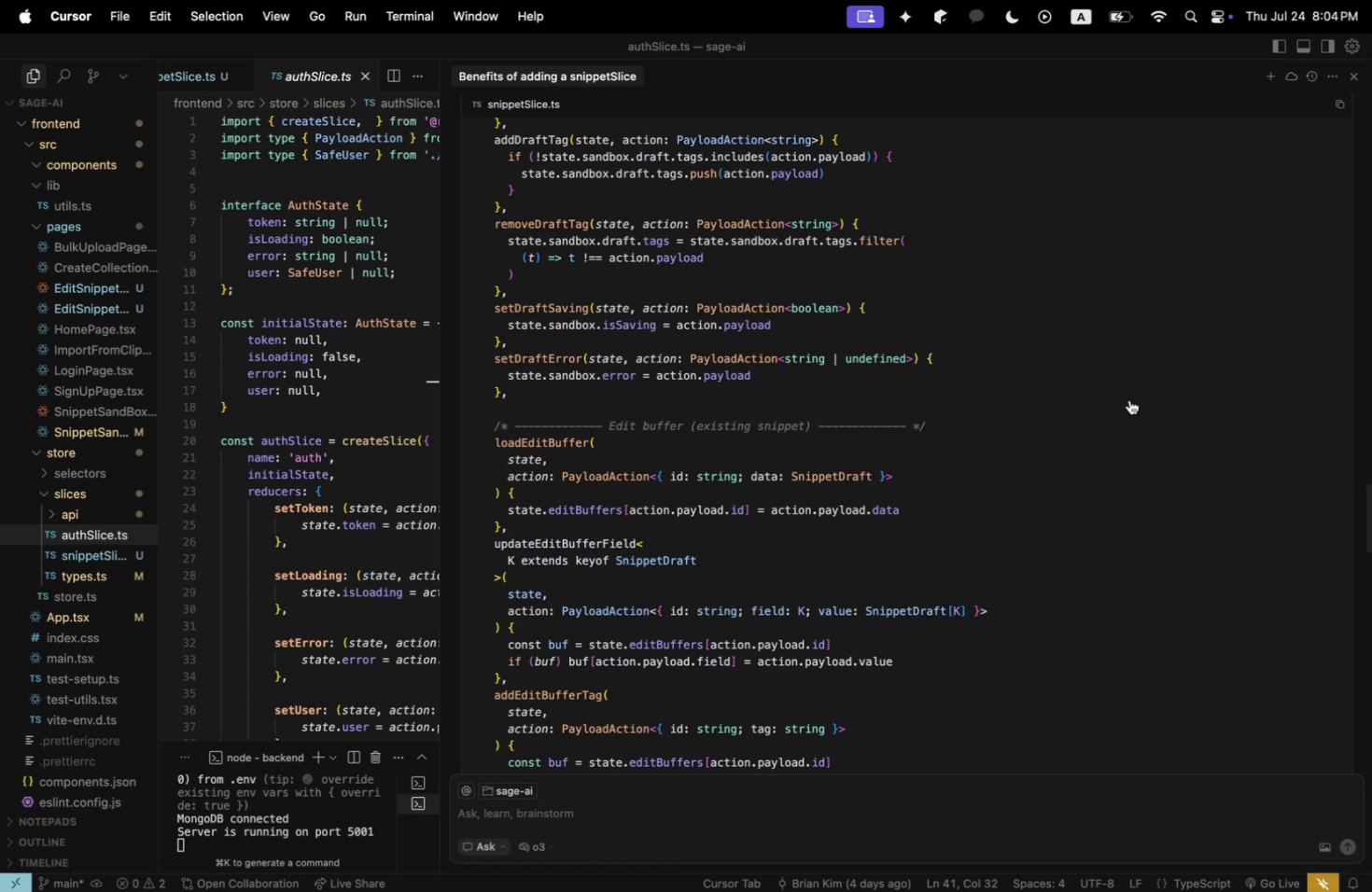 
key(Meta+Shift+CommandLeft)
 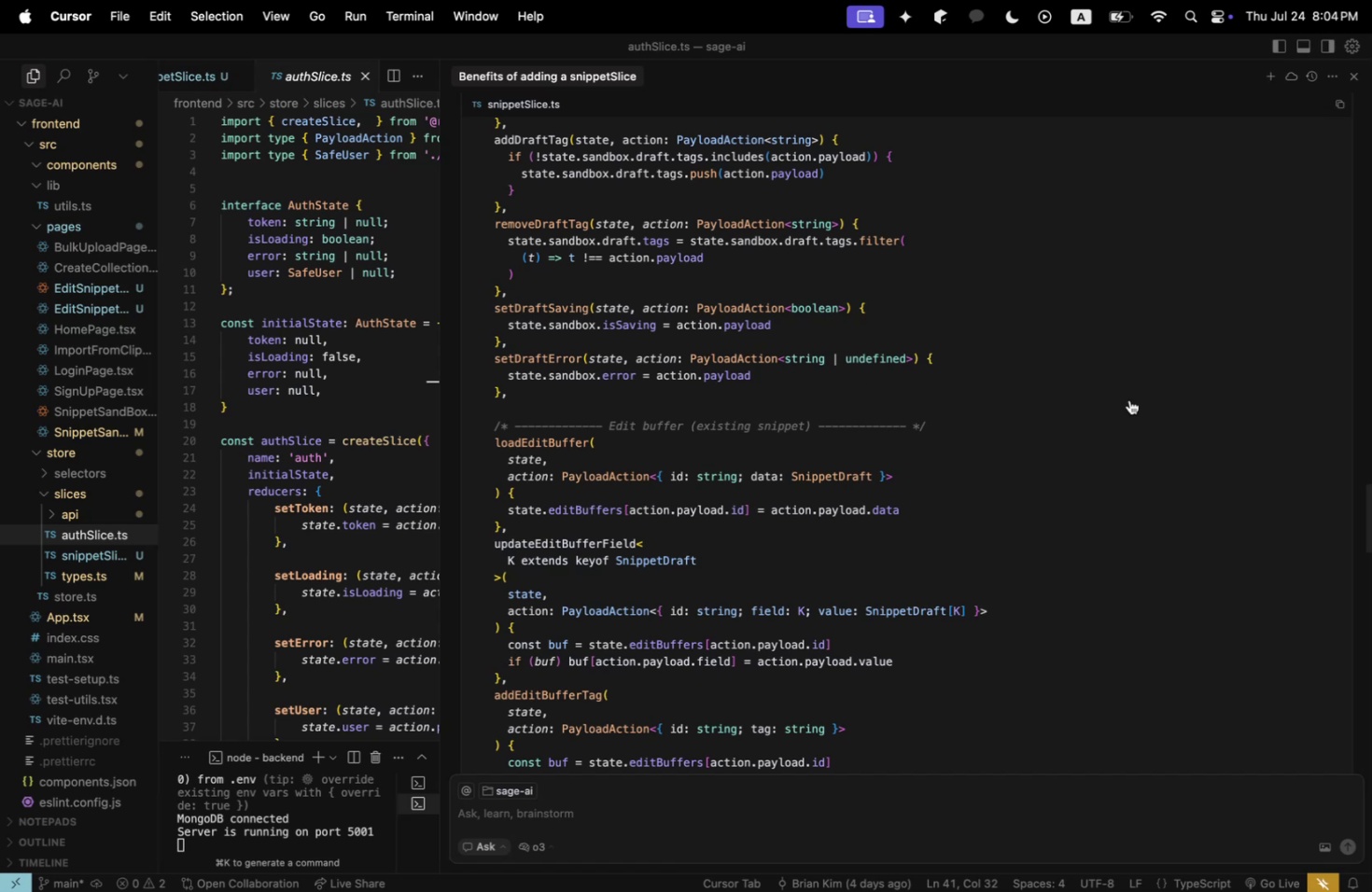 
key(Meta+Shift+Tab)
 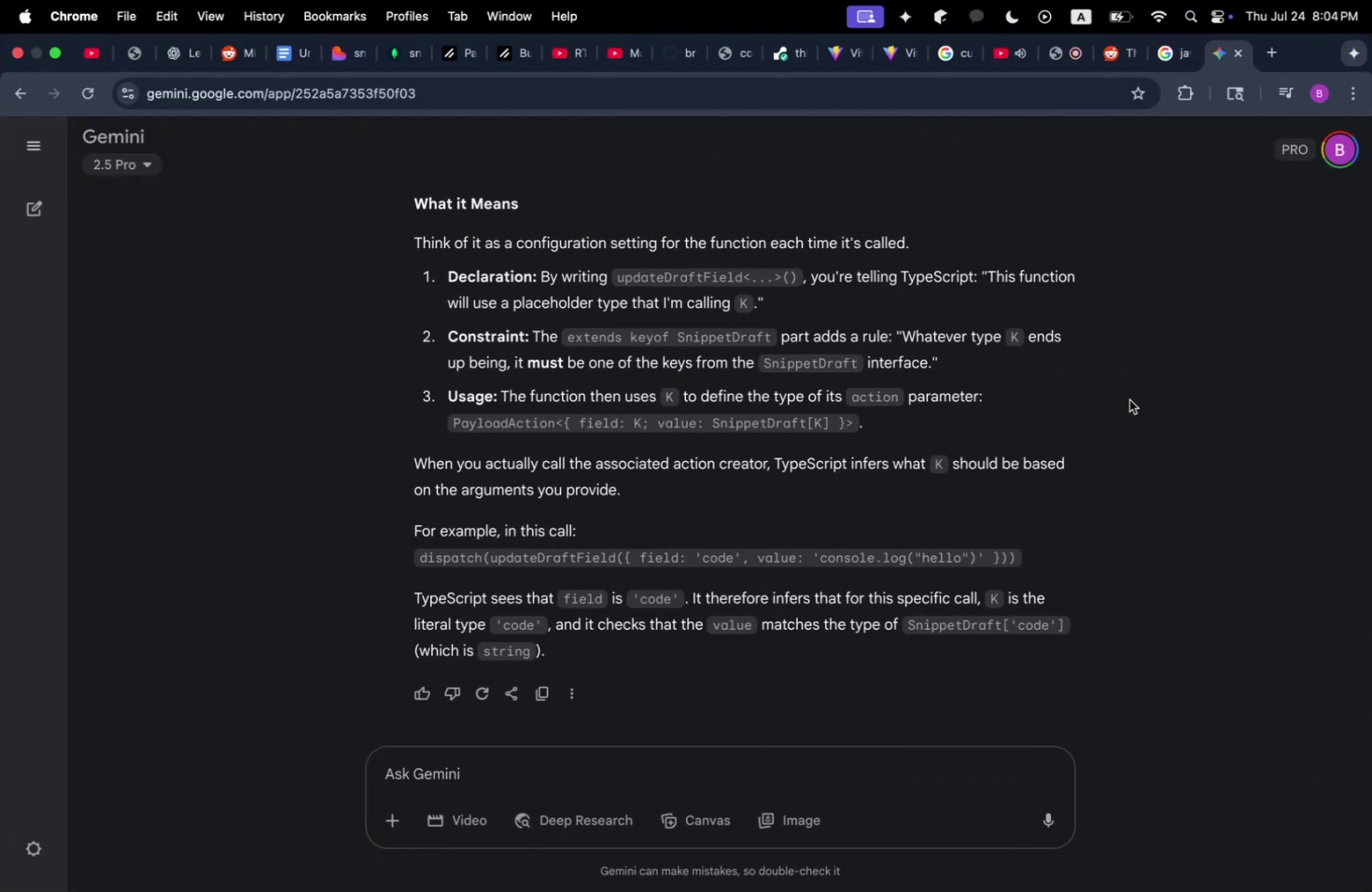 
type(FOR)
 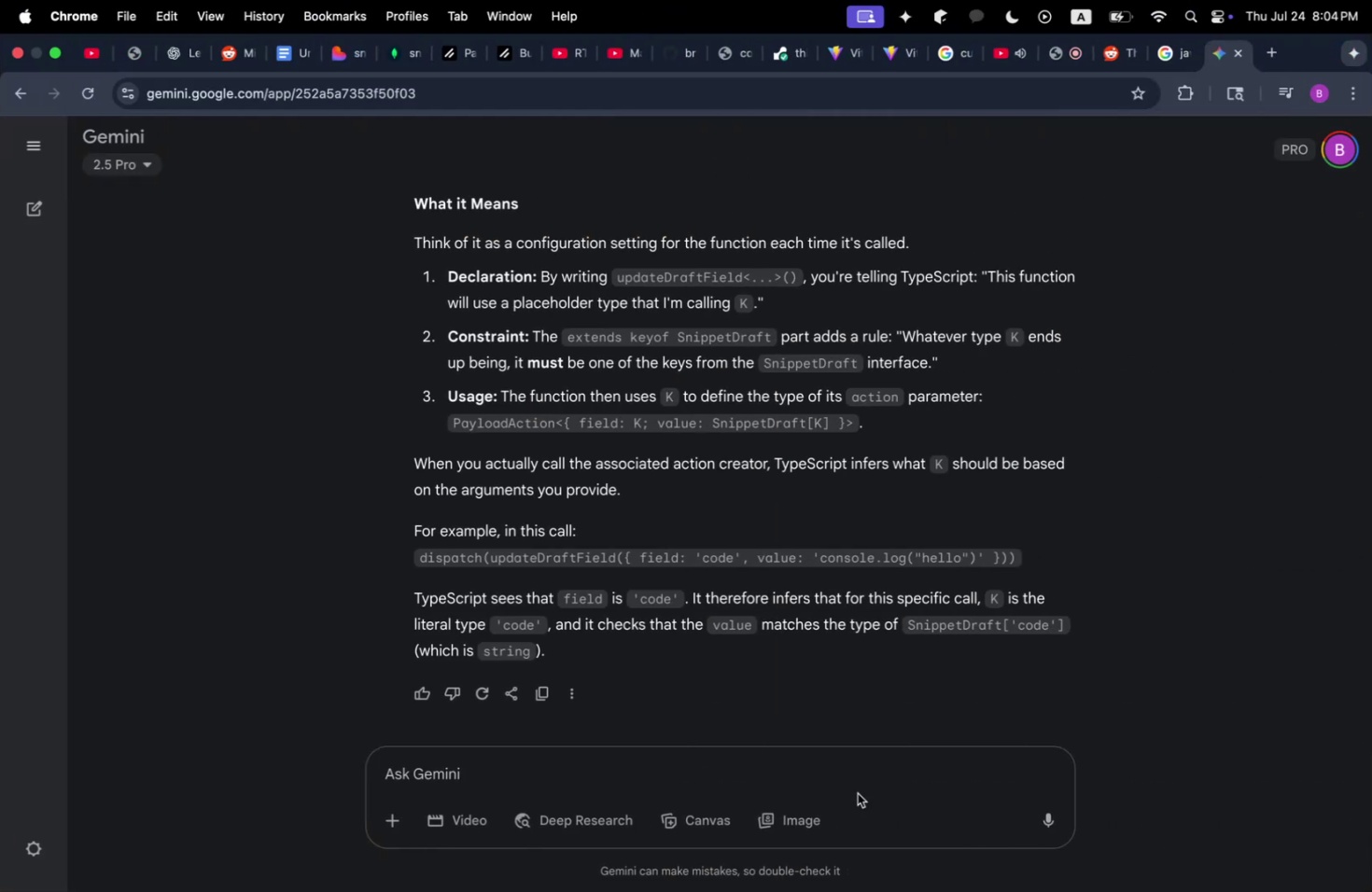 
left_click([861, 773])
 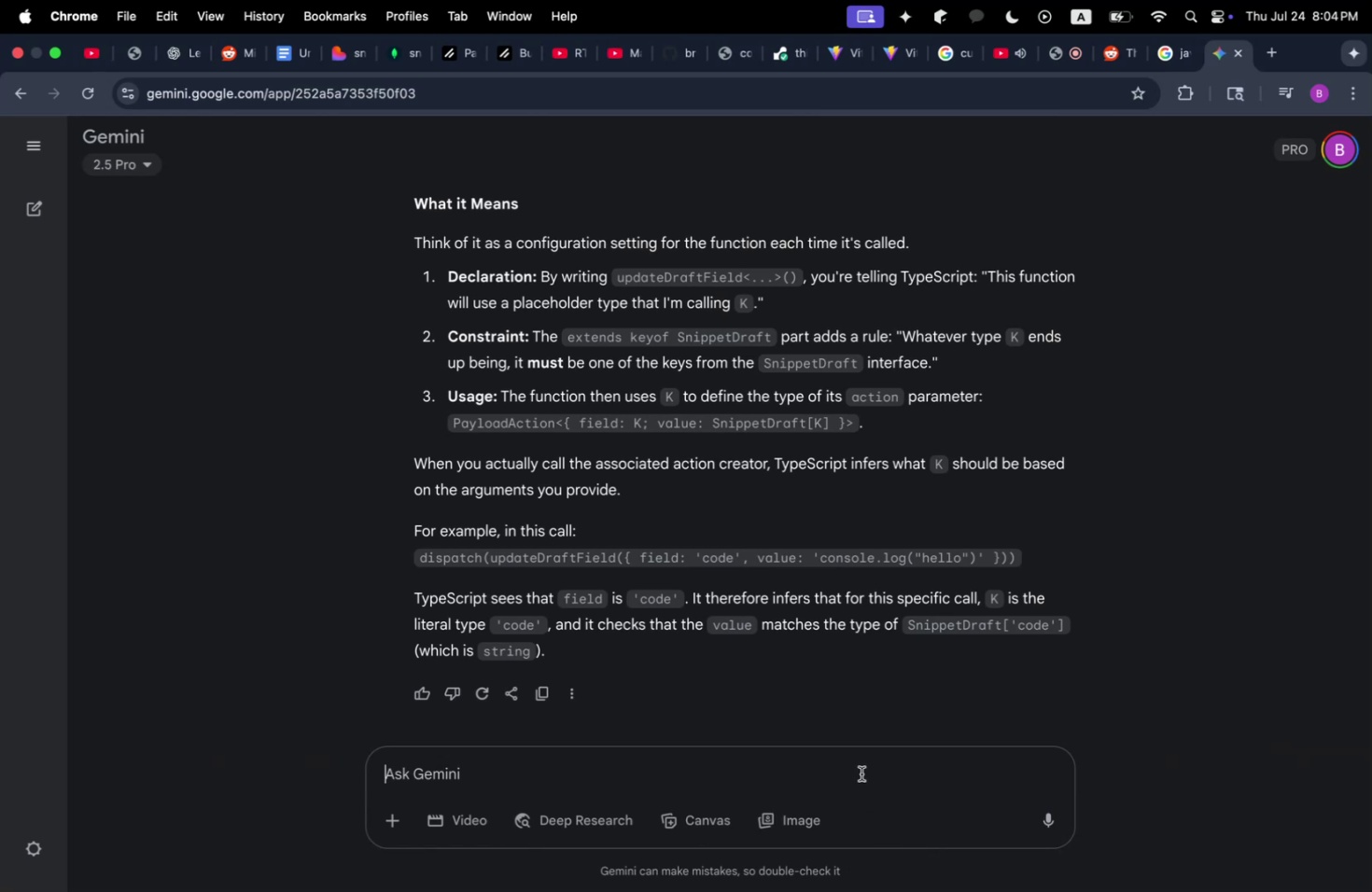 
type(FOR REMVE)
key(Backspace)
key(Backspace)
type(OVEDRAFTTAG< CAN )
key(Backspace)
key(Backspace)
key(Backspace)
key(Backspace)
type(IS (T) JUST A PLAE)
key(Backspace)
type(CEHOLDER FOR THE ITERATOR FOR ALL TAGS?)
 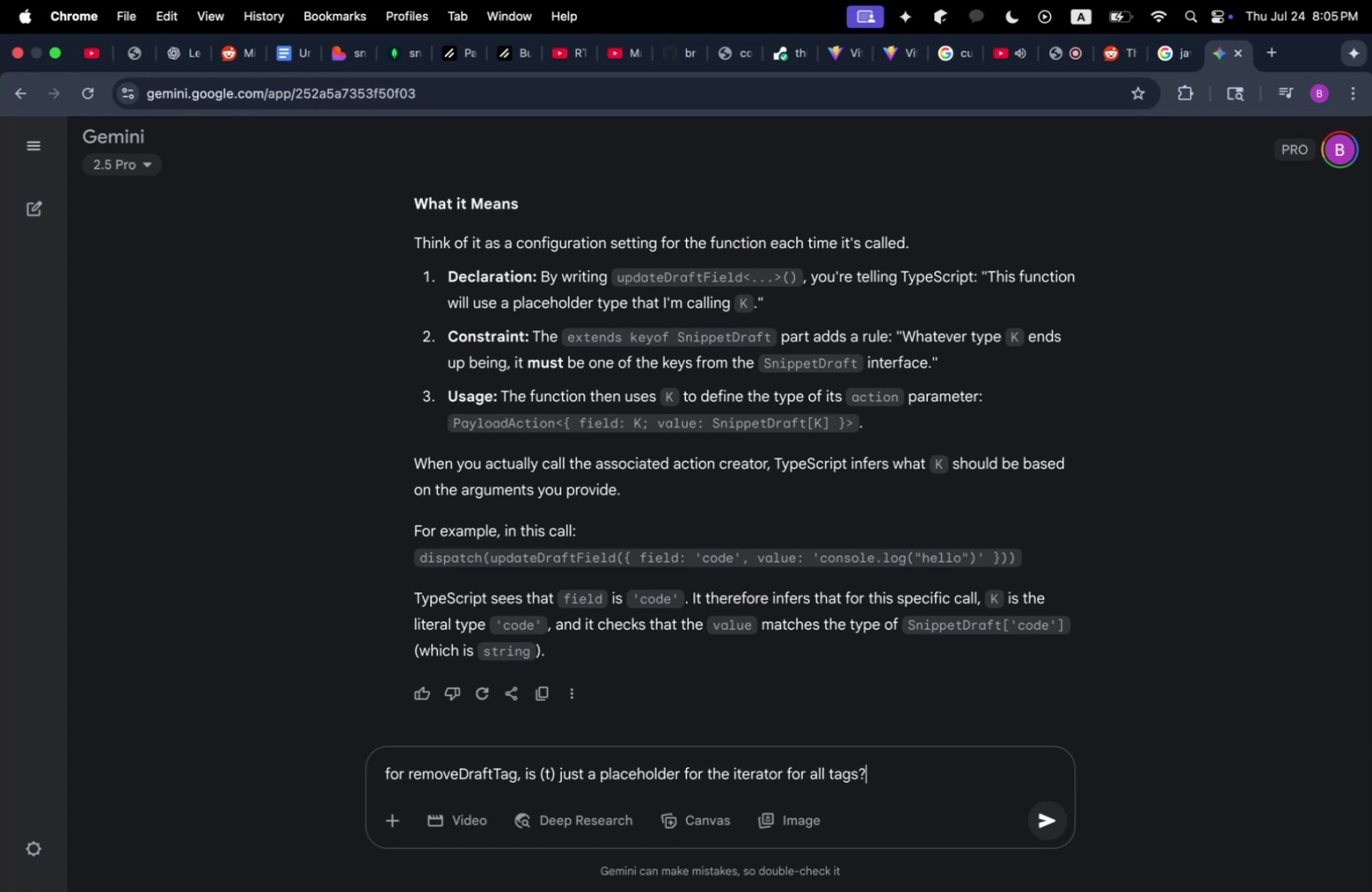 
key(Shift+Enter)
 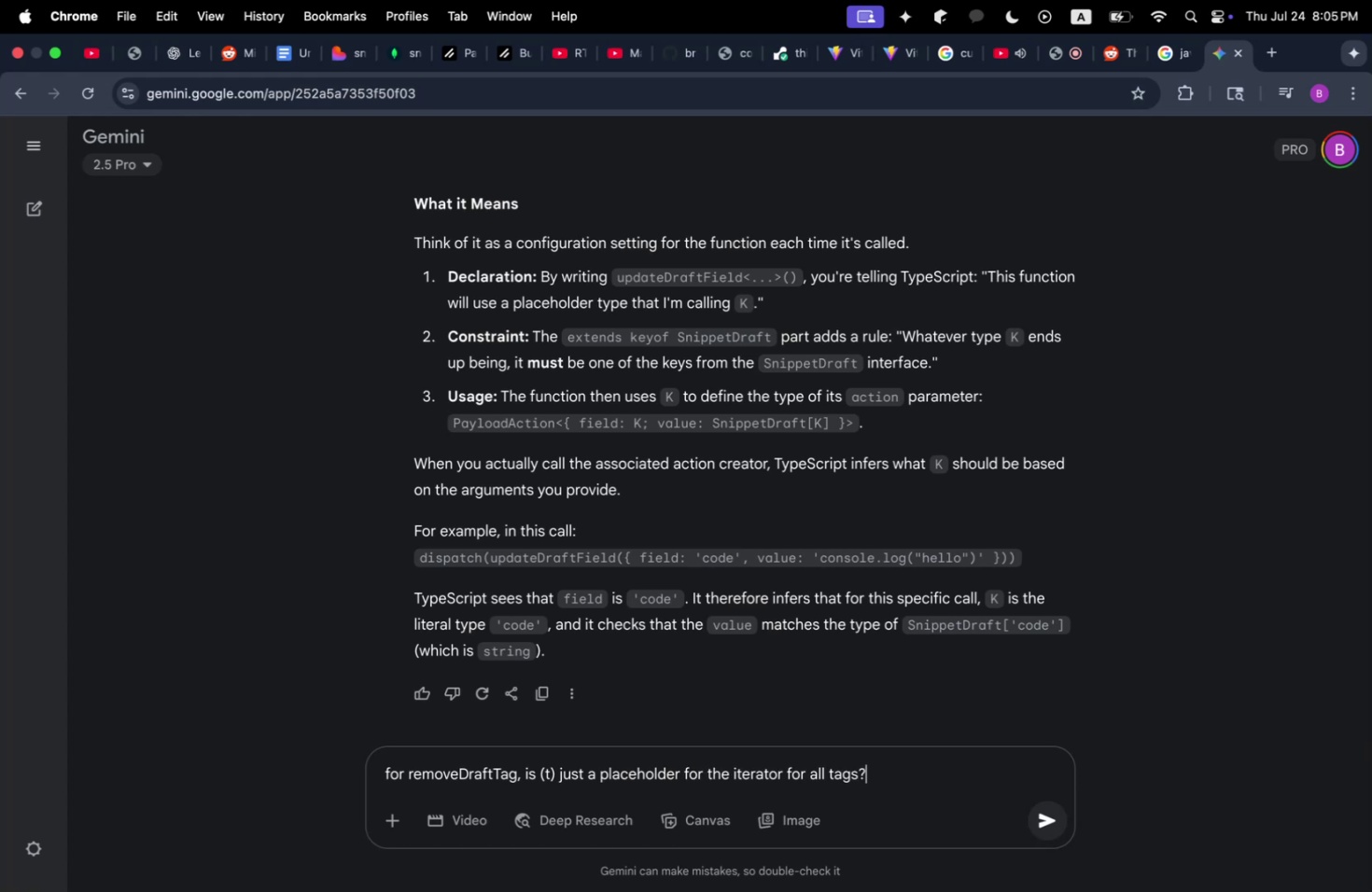 
key(Meta+Shift+CommandLeft)
 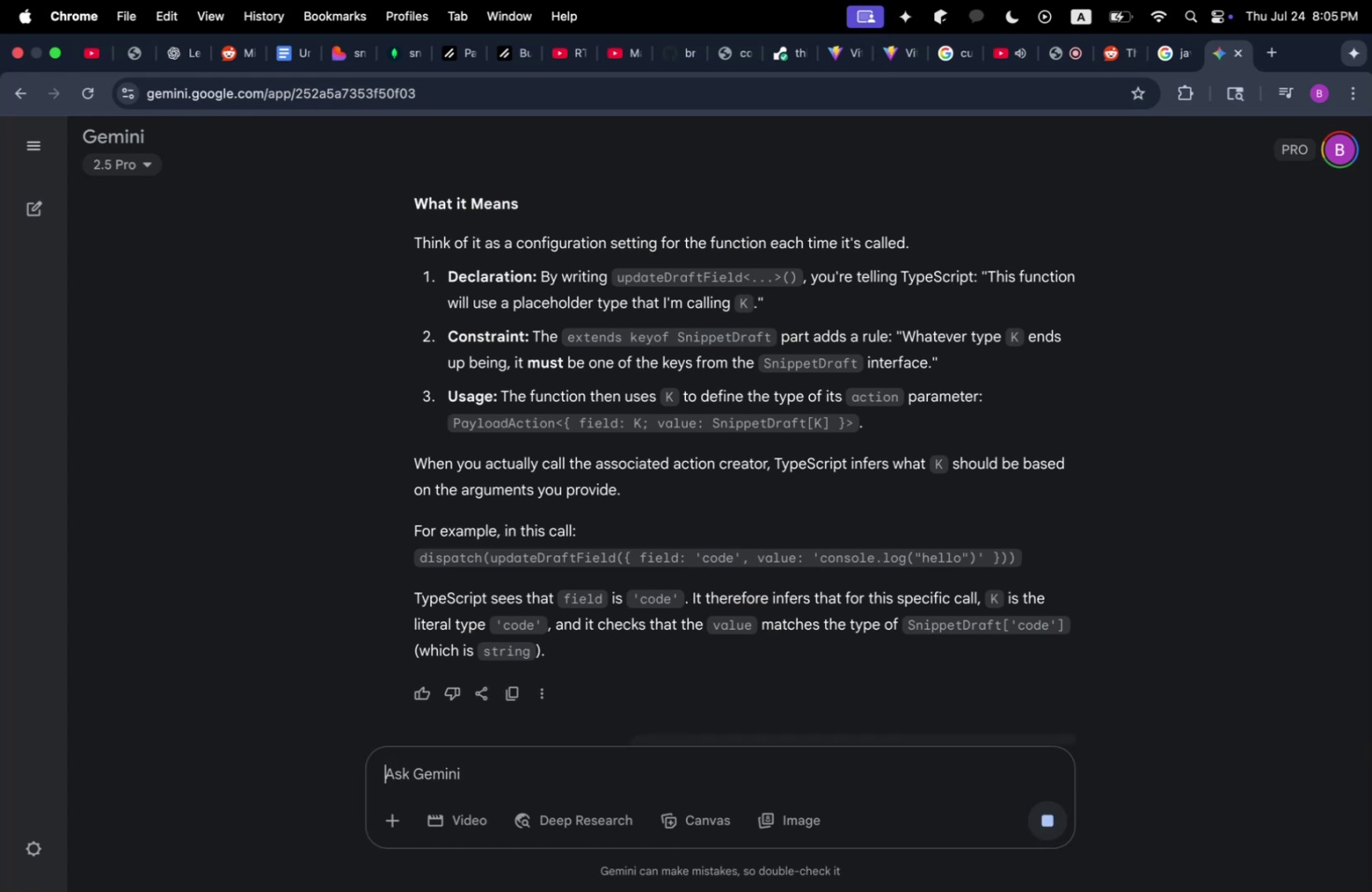 
key(Meta+Shift+Tab)
 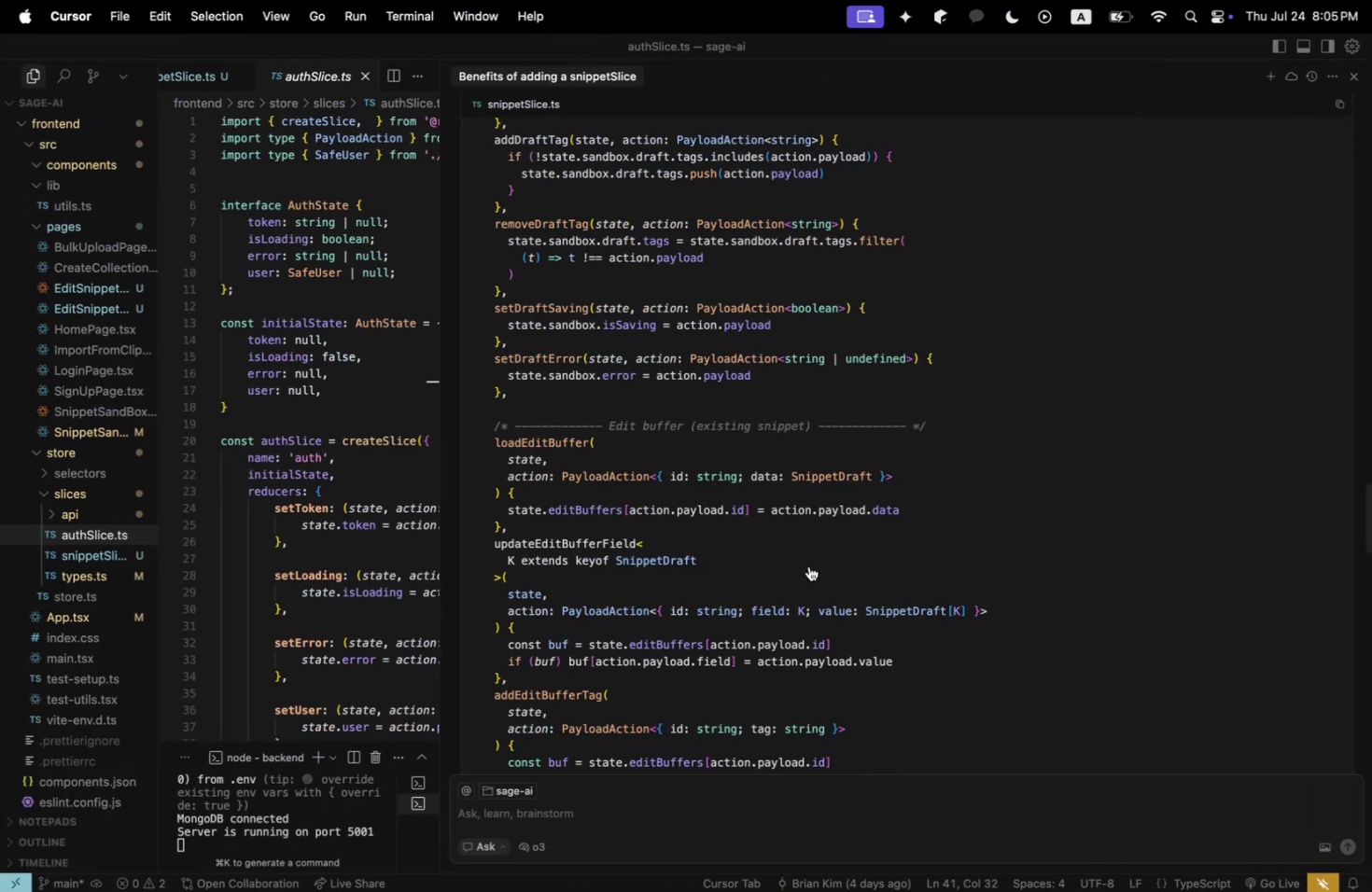 
scroll: coordinate [789, 546], scroll_direction: down, amount: 3.0
 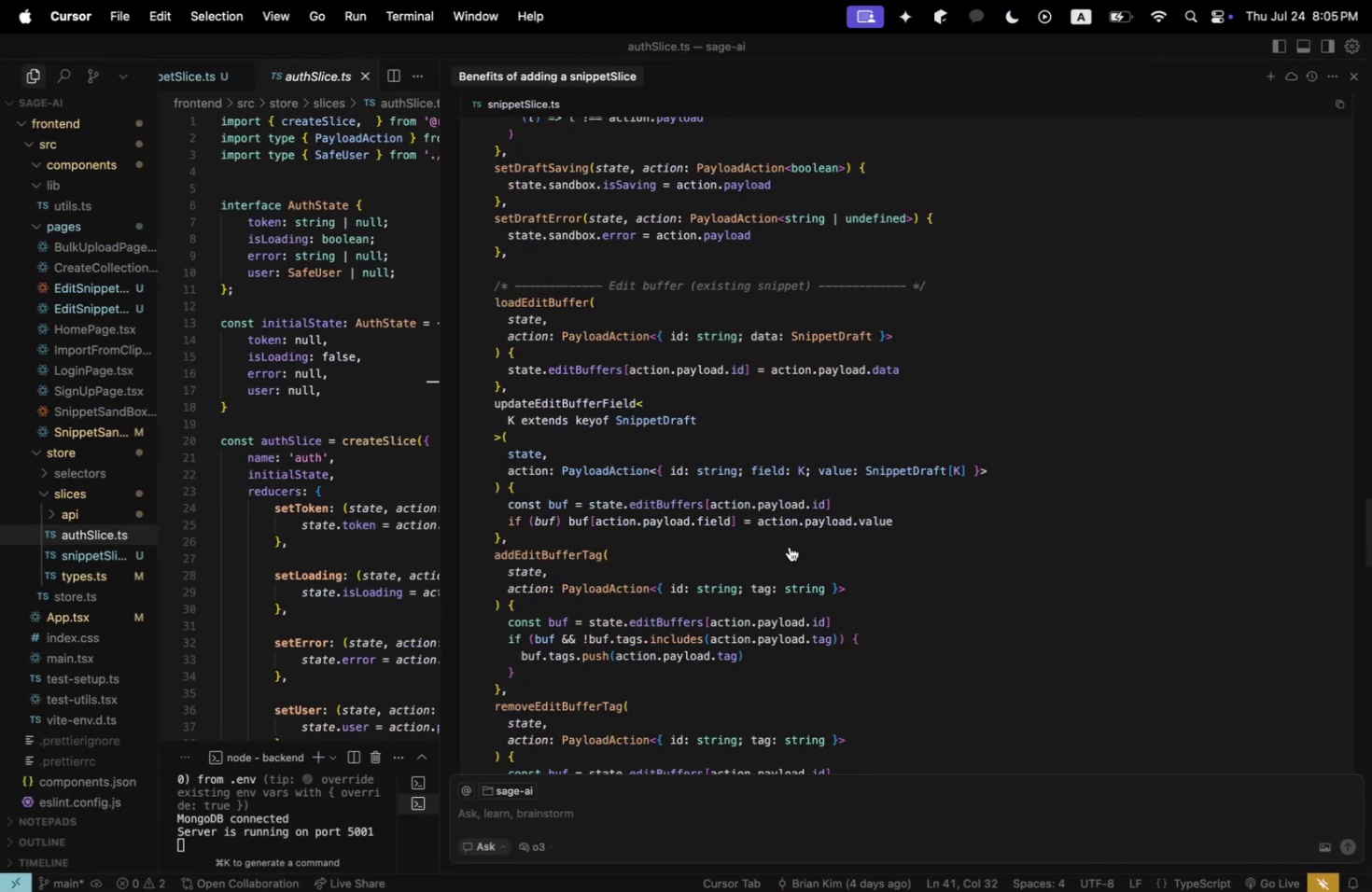 
scroll: coordinate [1043, 540], scroll_direction: up, amount: 4.0
 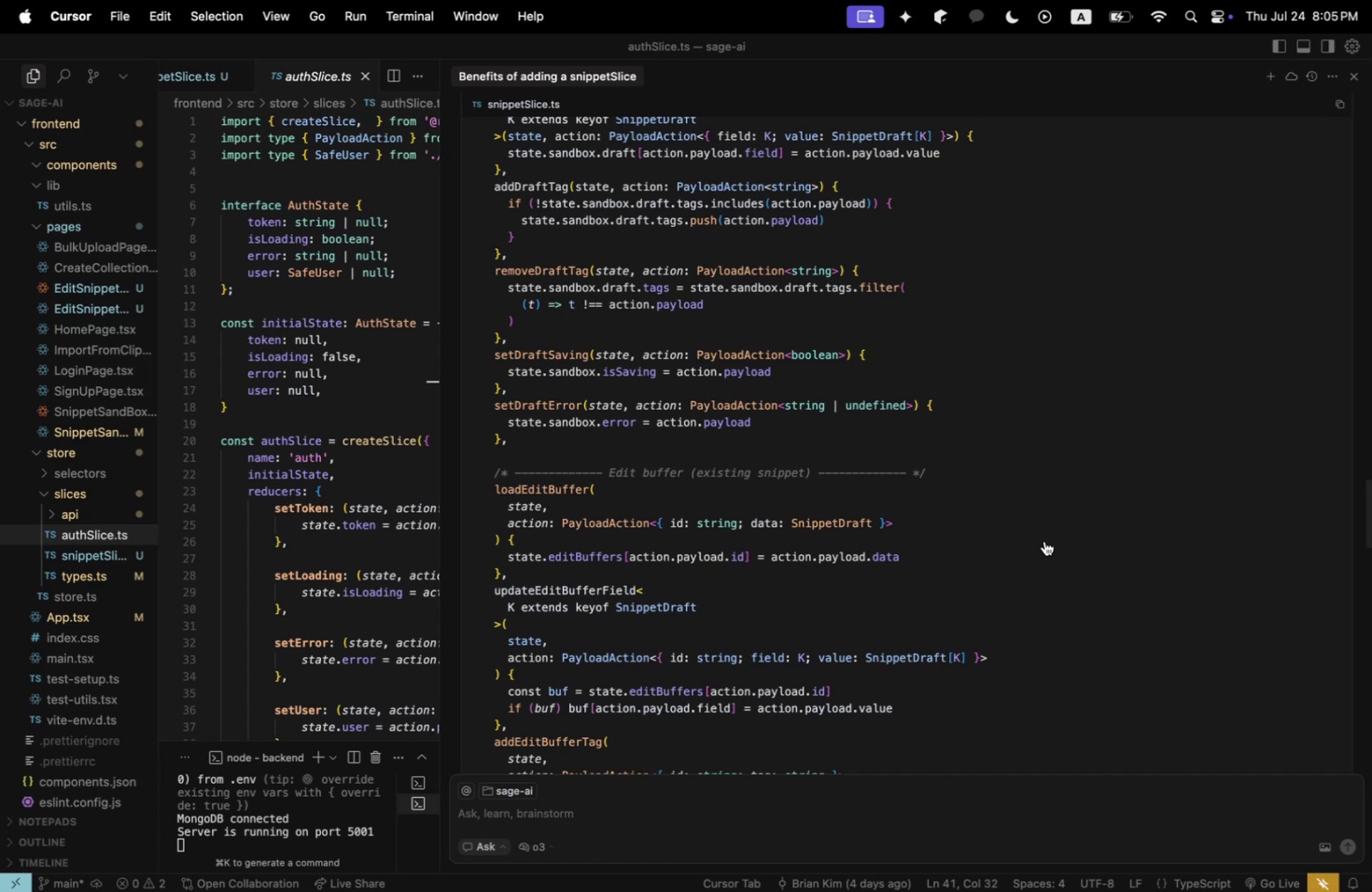 
wait(21.65)
 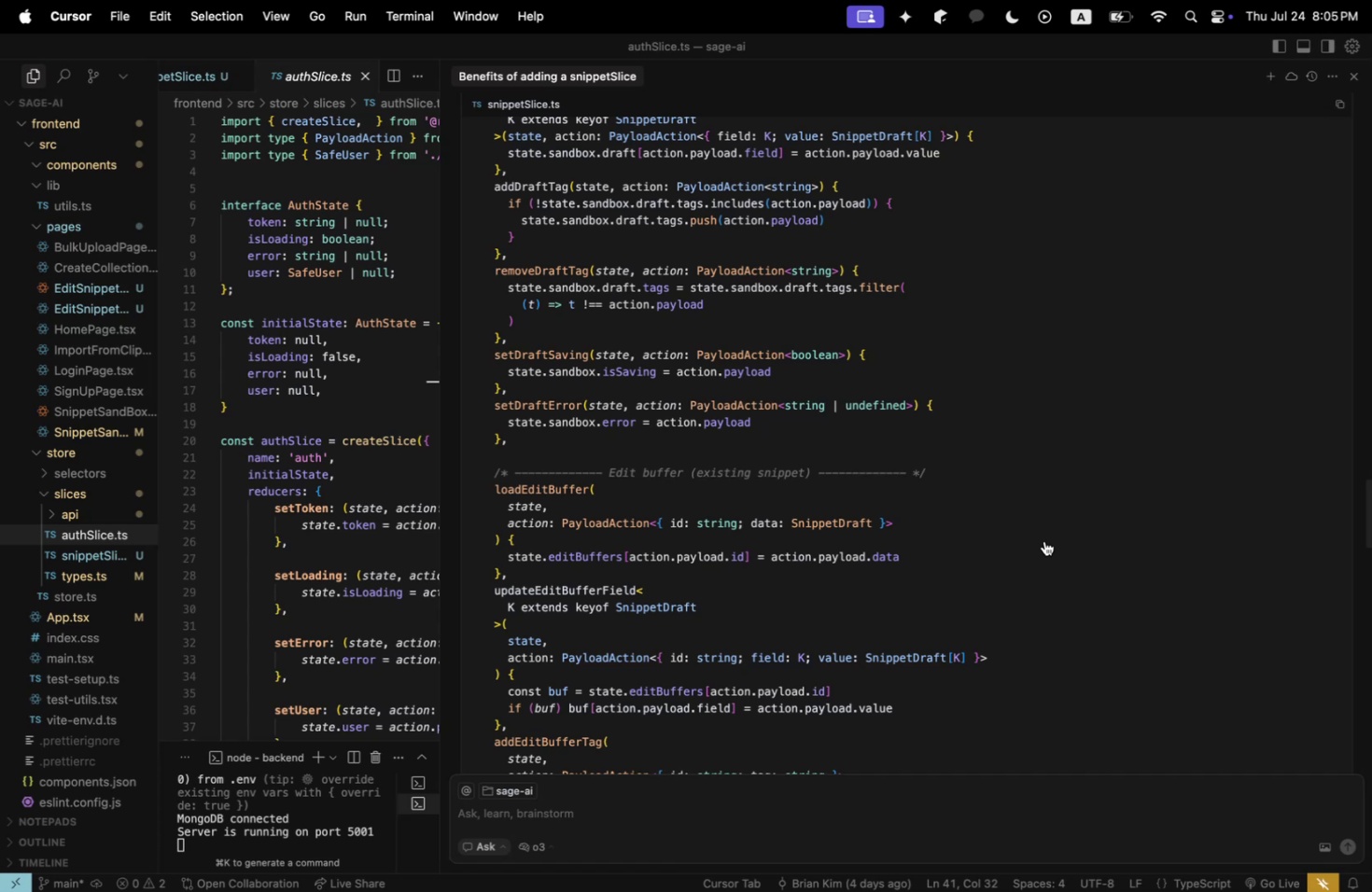 
scroll: coordinate [1019, 511], scroll_direction: down, amount: 3.0
 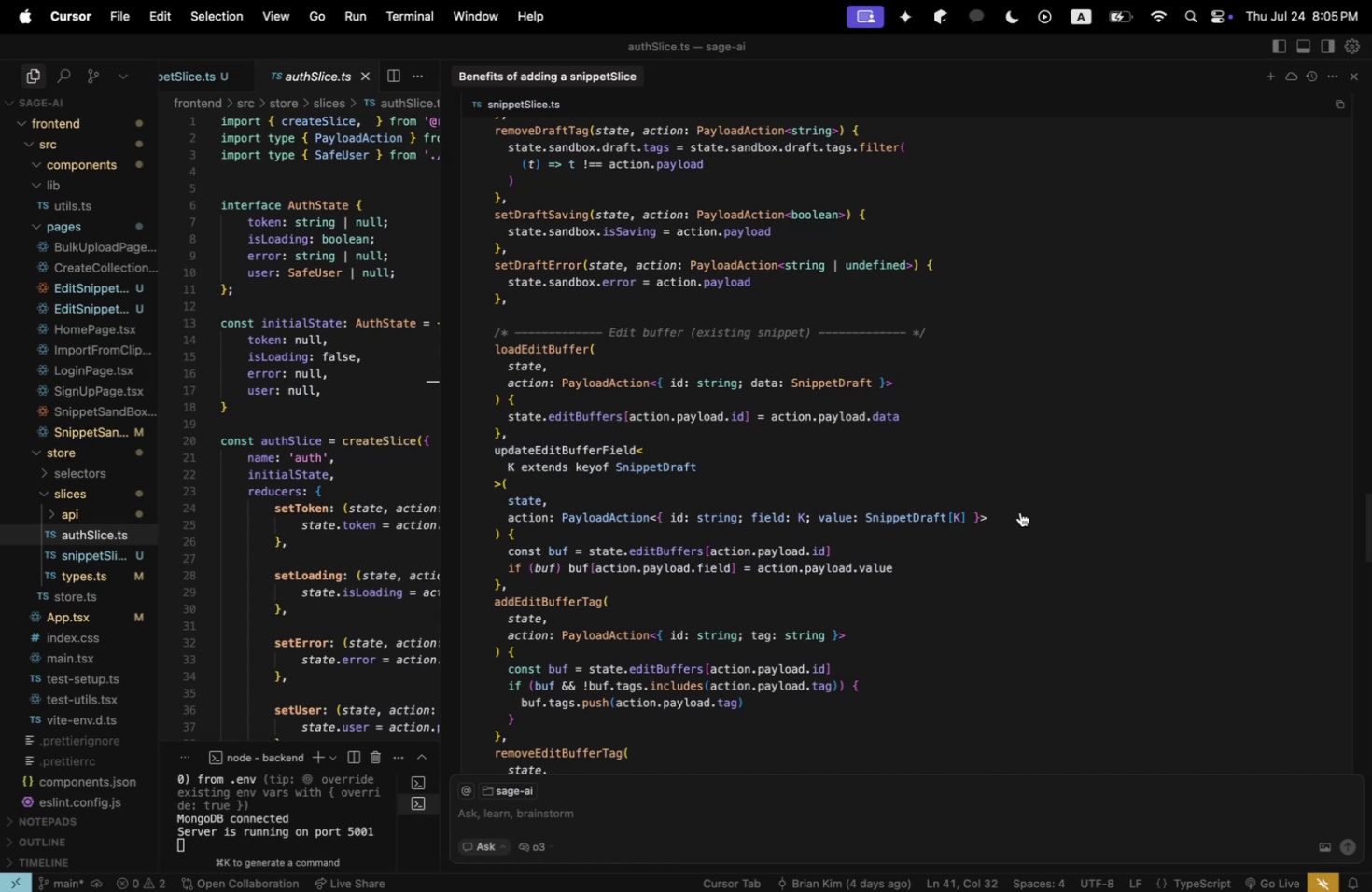 
wait(25.53)
 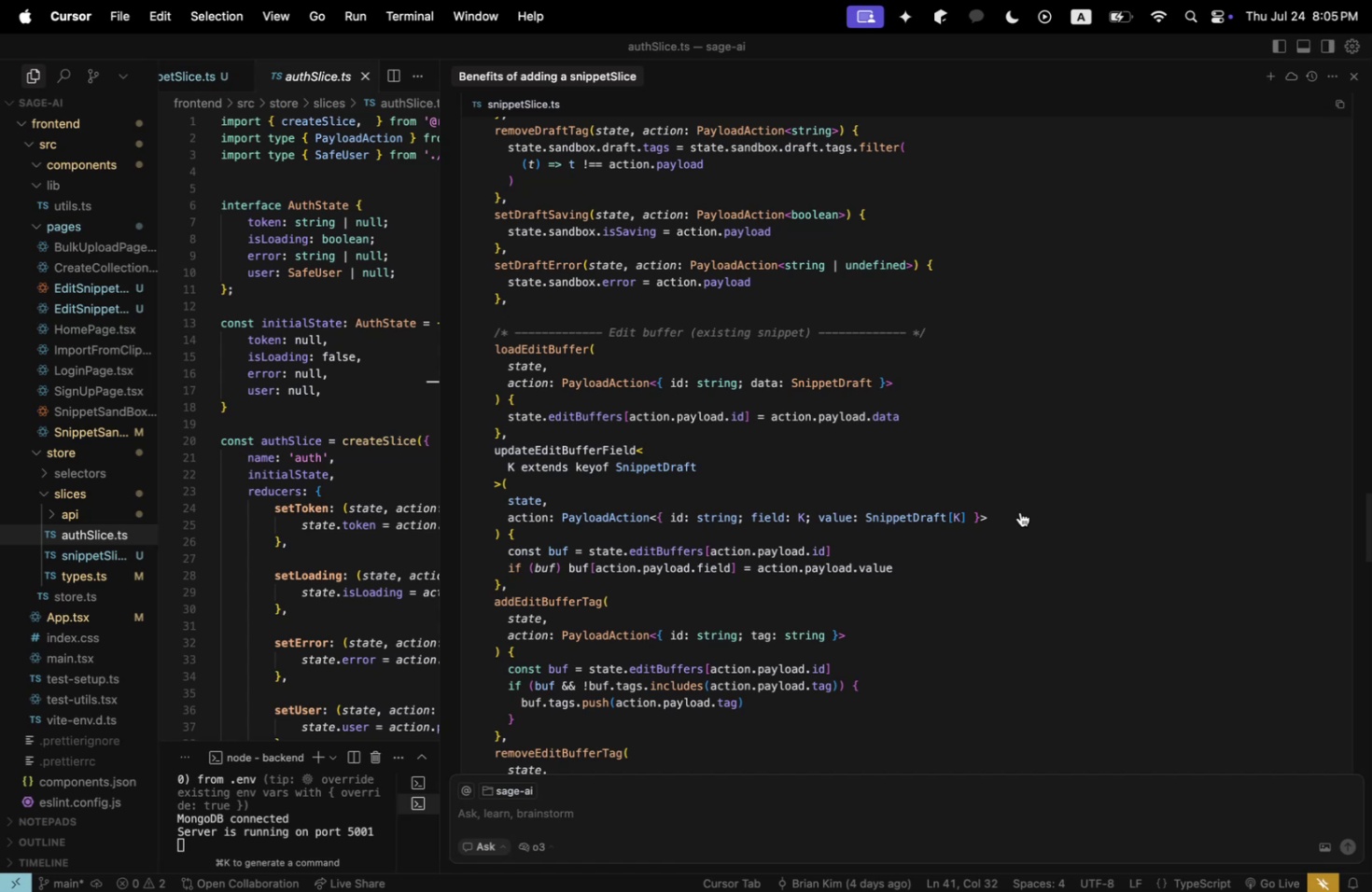 
scroll: coordinate [1000, 481], scroll_direction: down, amount: 1.0
 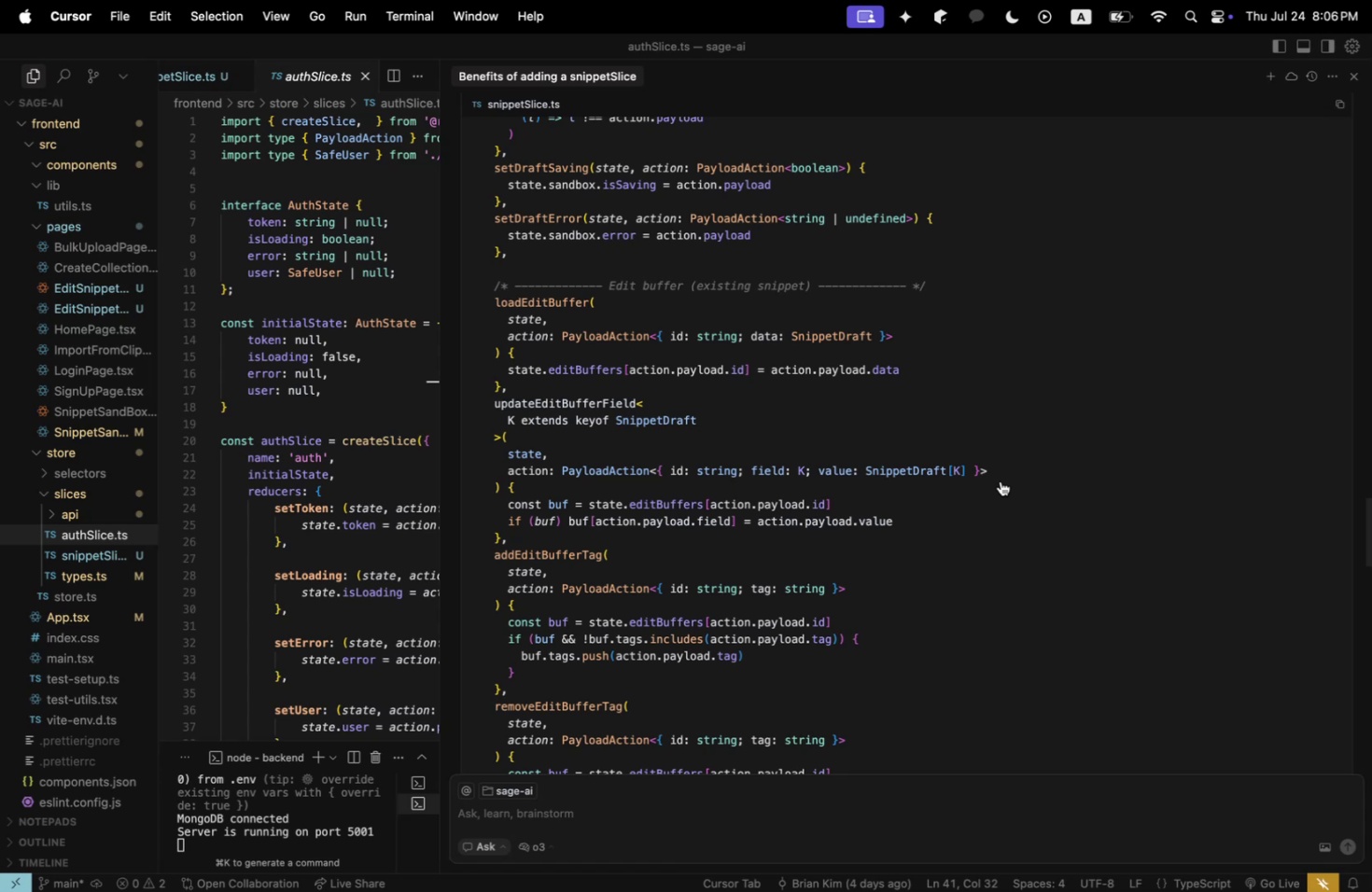 
wait(15.0)
 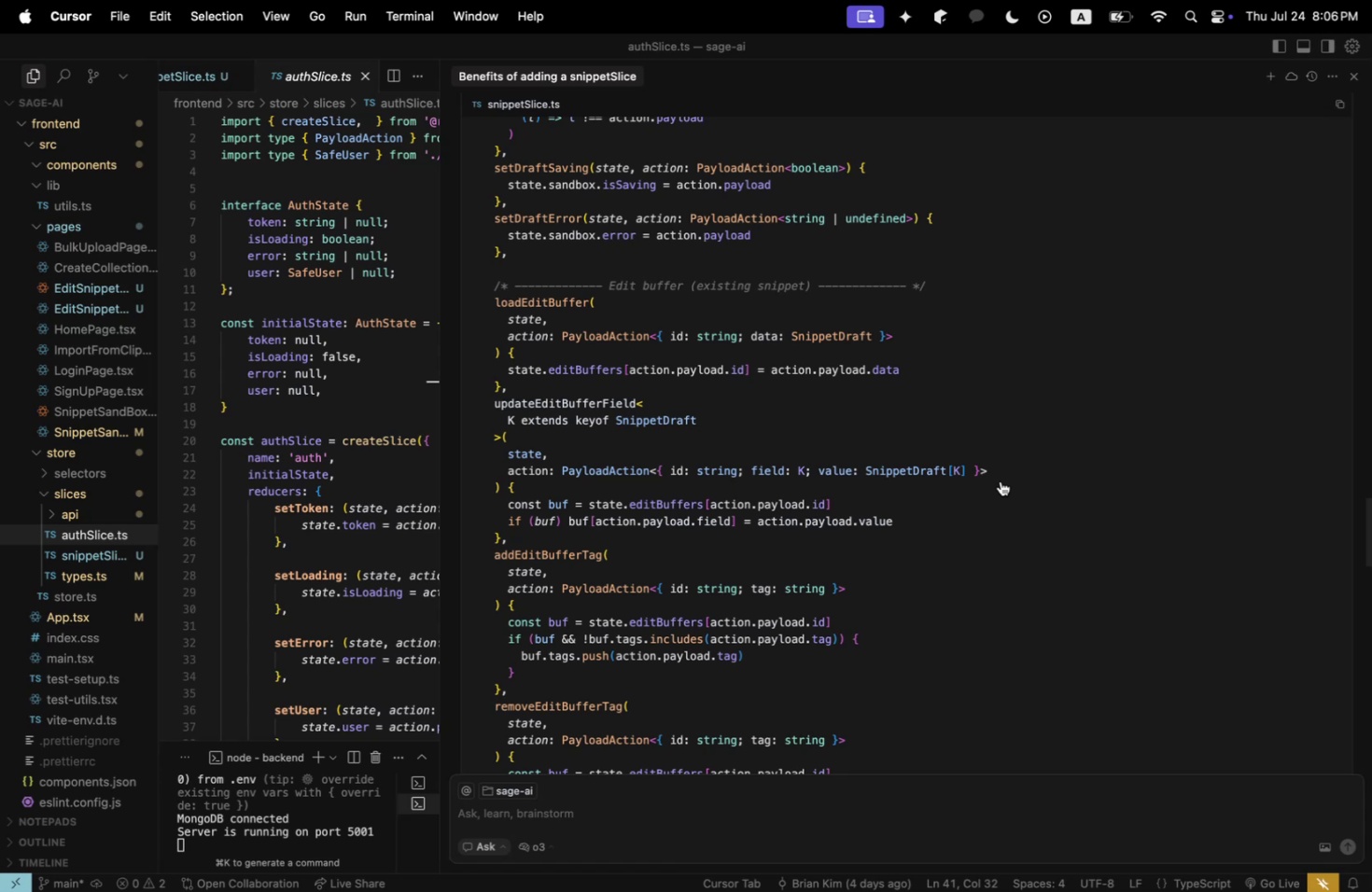 
key(Meta+Shift+CommandLeft)
 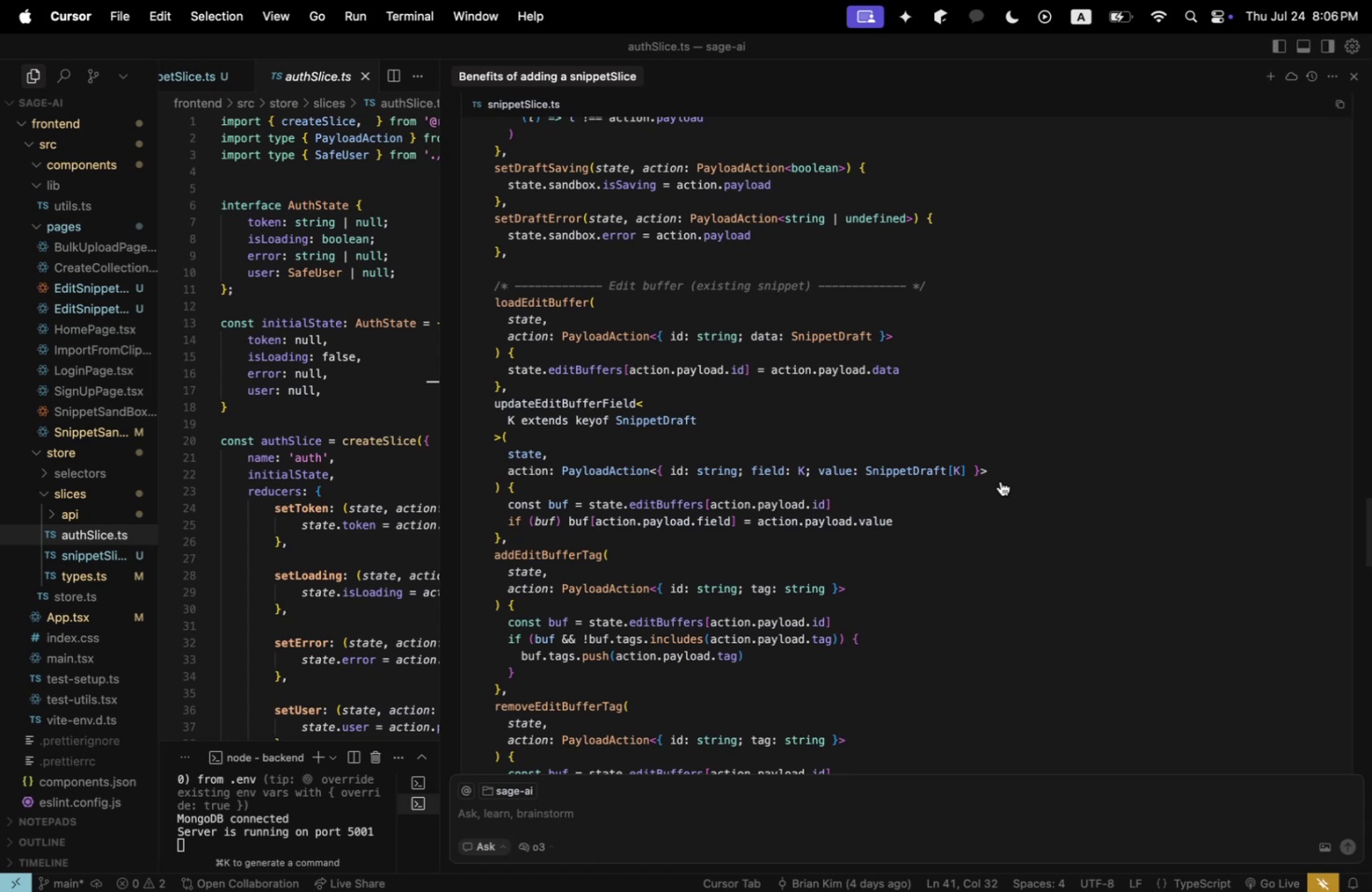 